 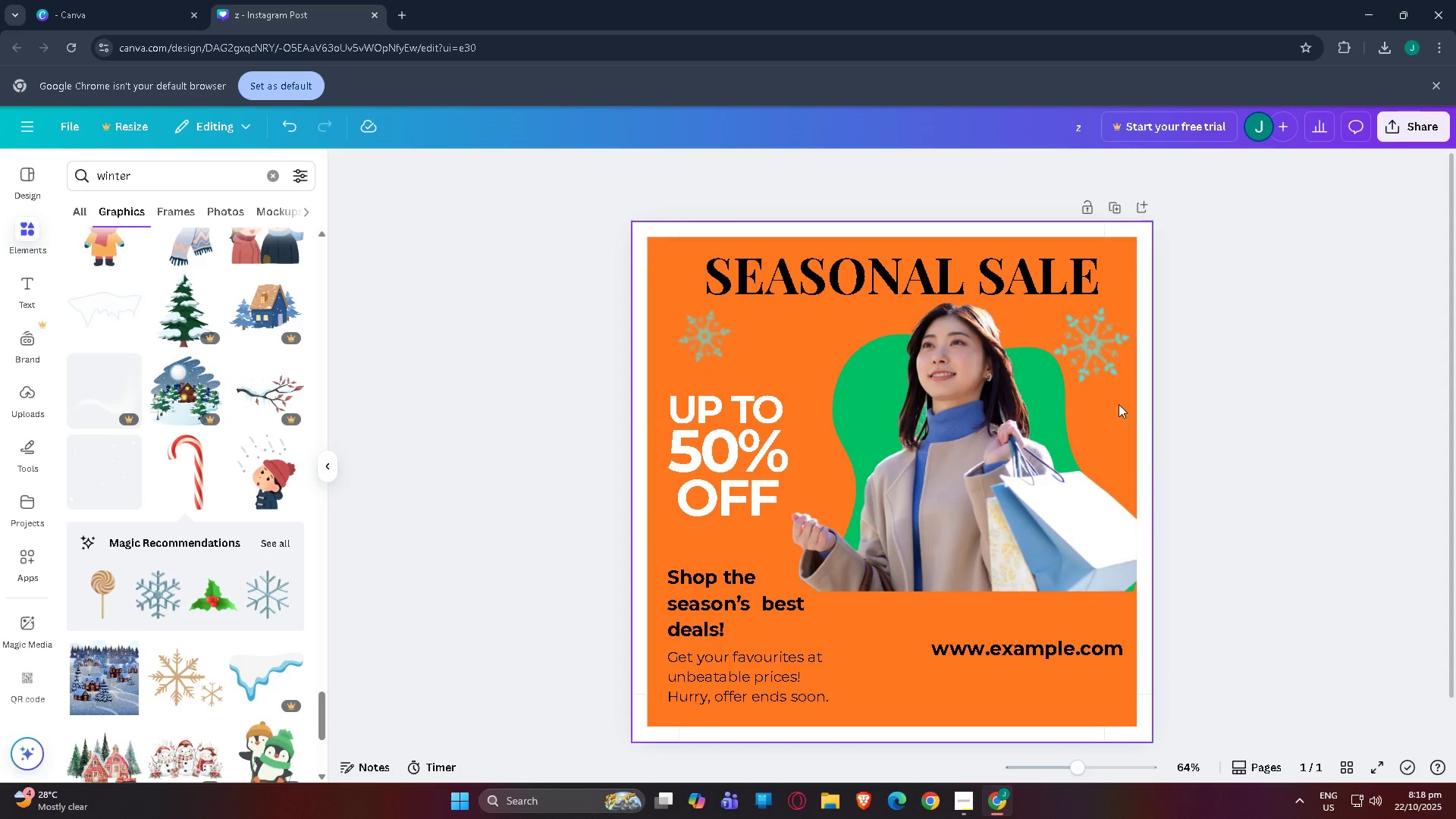 
left_click([1103, 355])
 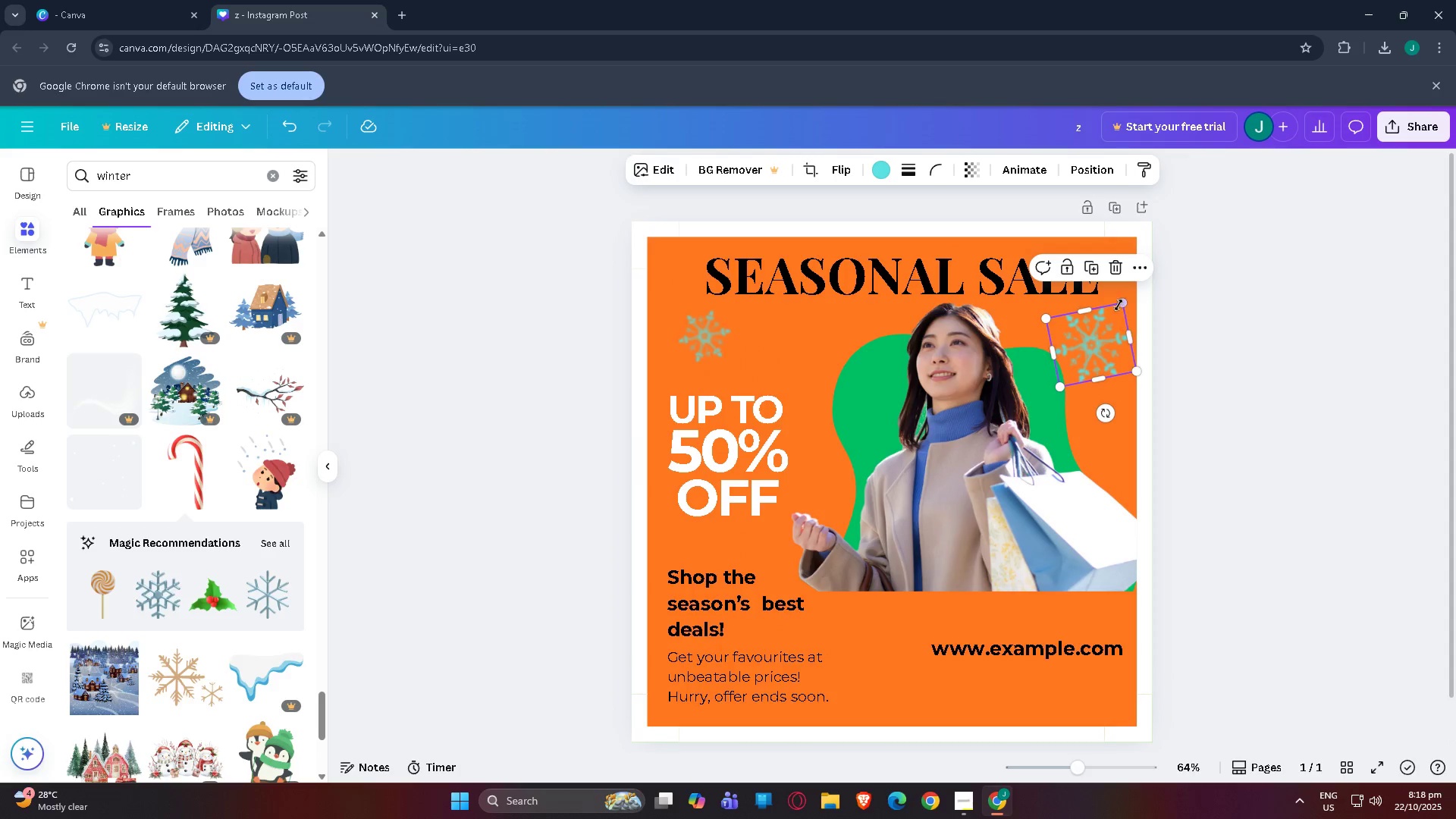 
left_click_drag(start_coordinate=[1122, 303], to_coordinate=[1130, 293])
 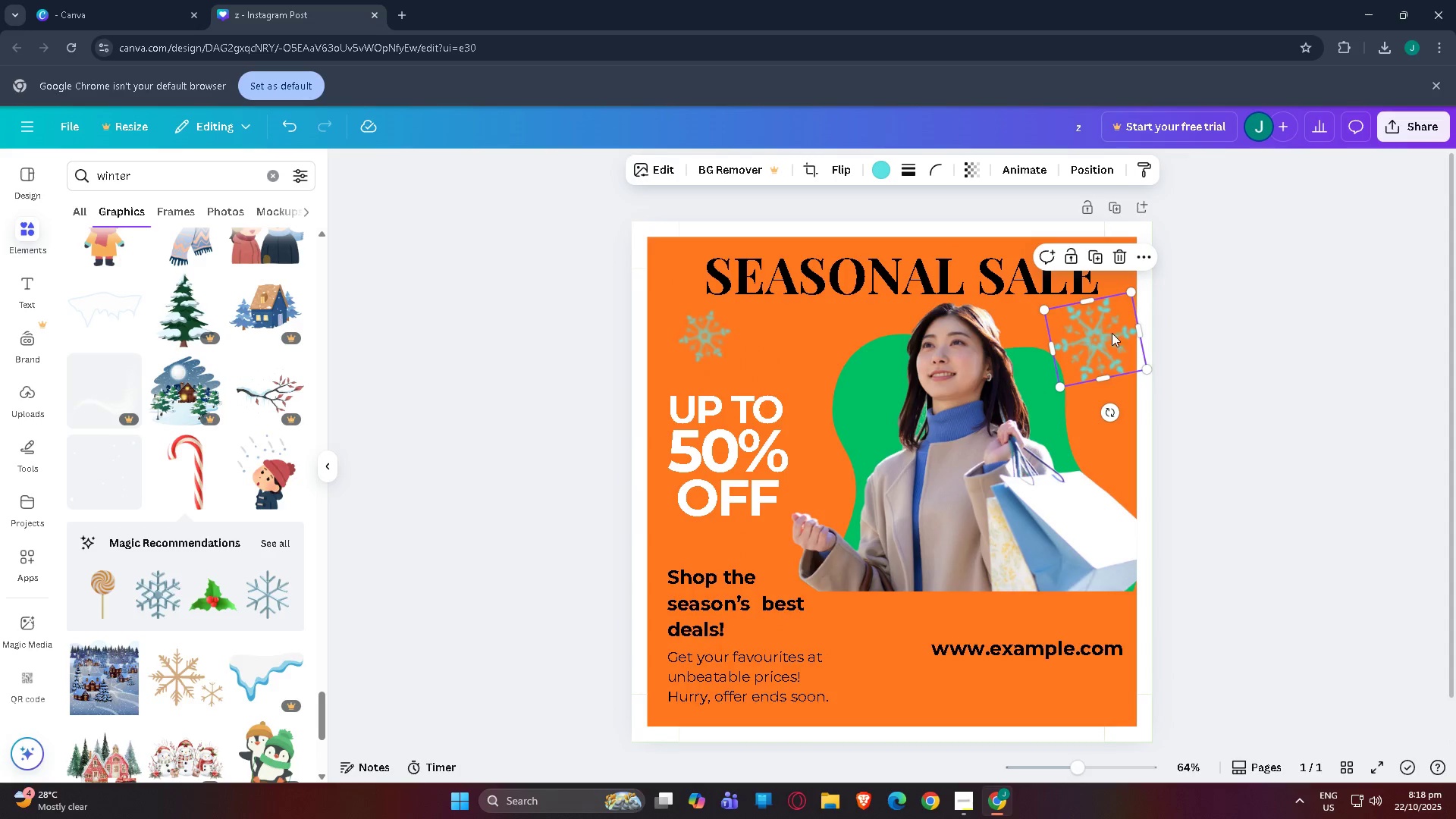 
left_click_drag(start_coordinate=[1109, 334], to_coordinate=[1104, 334])
 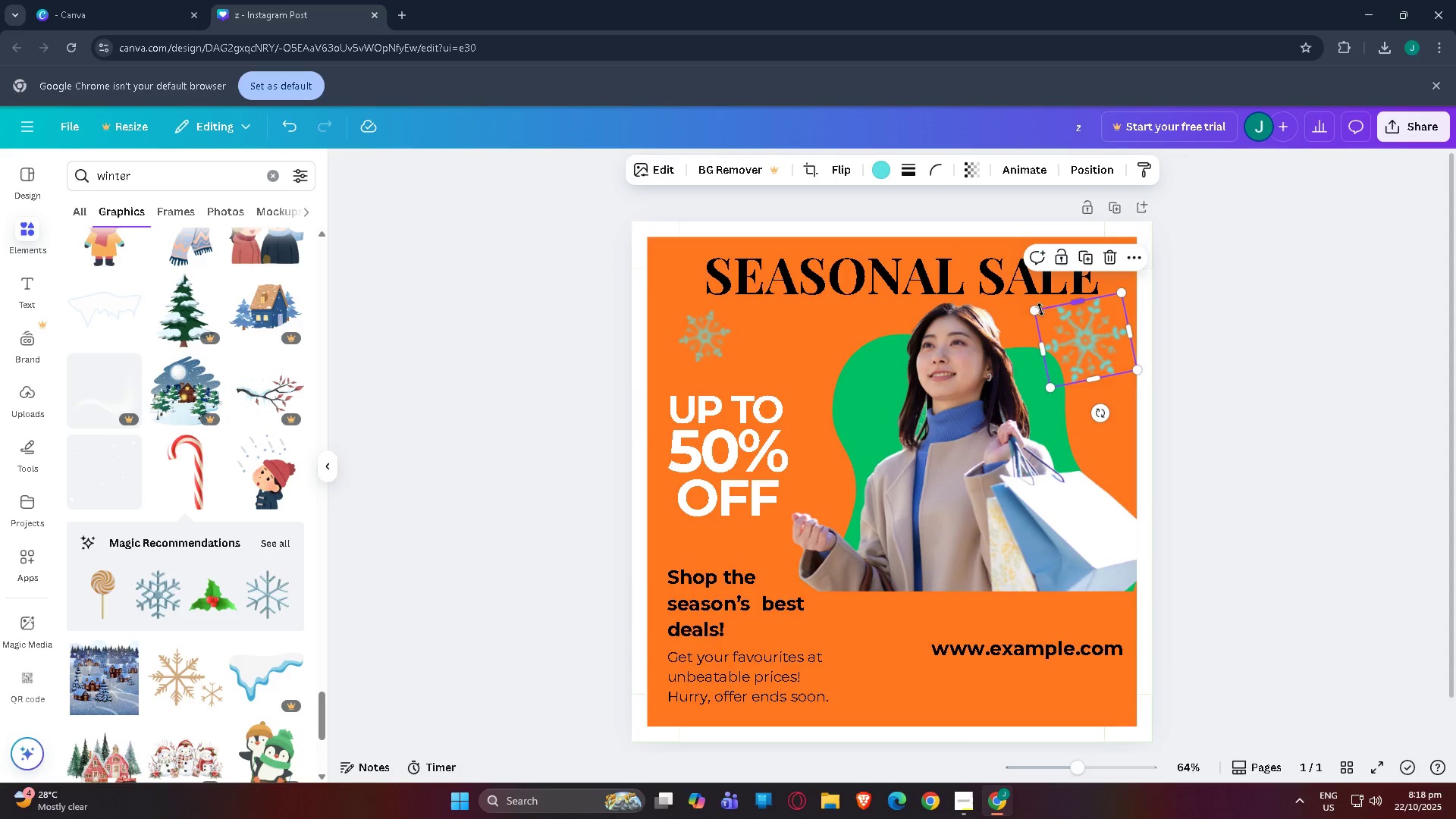 
left_click_drag(start_coordinate=[1039, 312], to_coordinate=[1050, 318])
 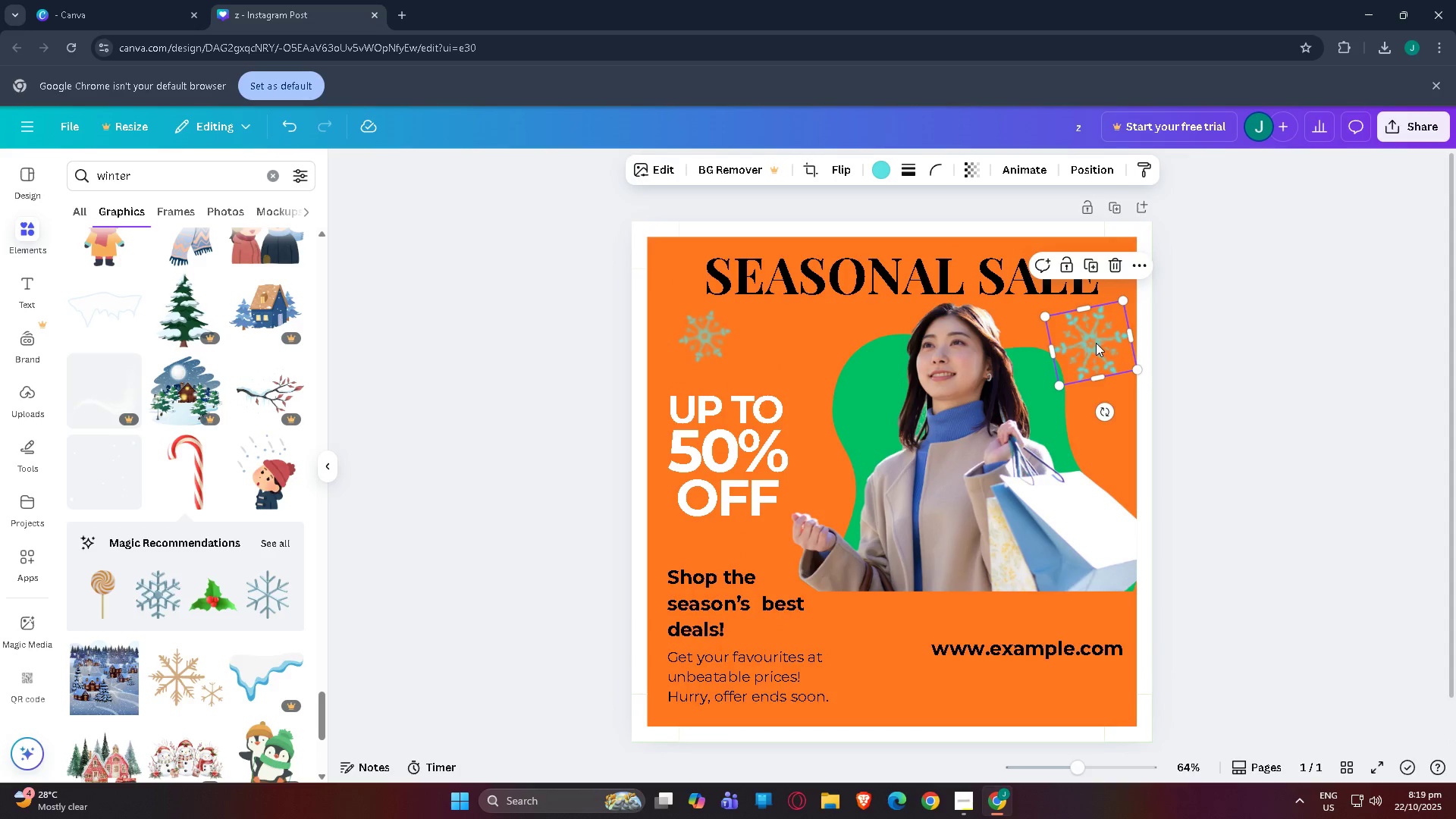 
left_click_drag(start_coordinate=[1096, 343], to_coordinate=[1100, 337])
 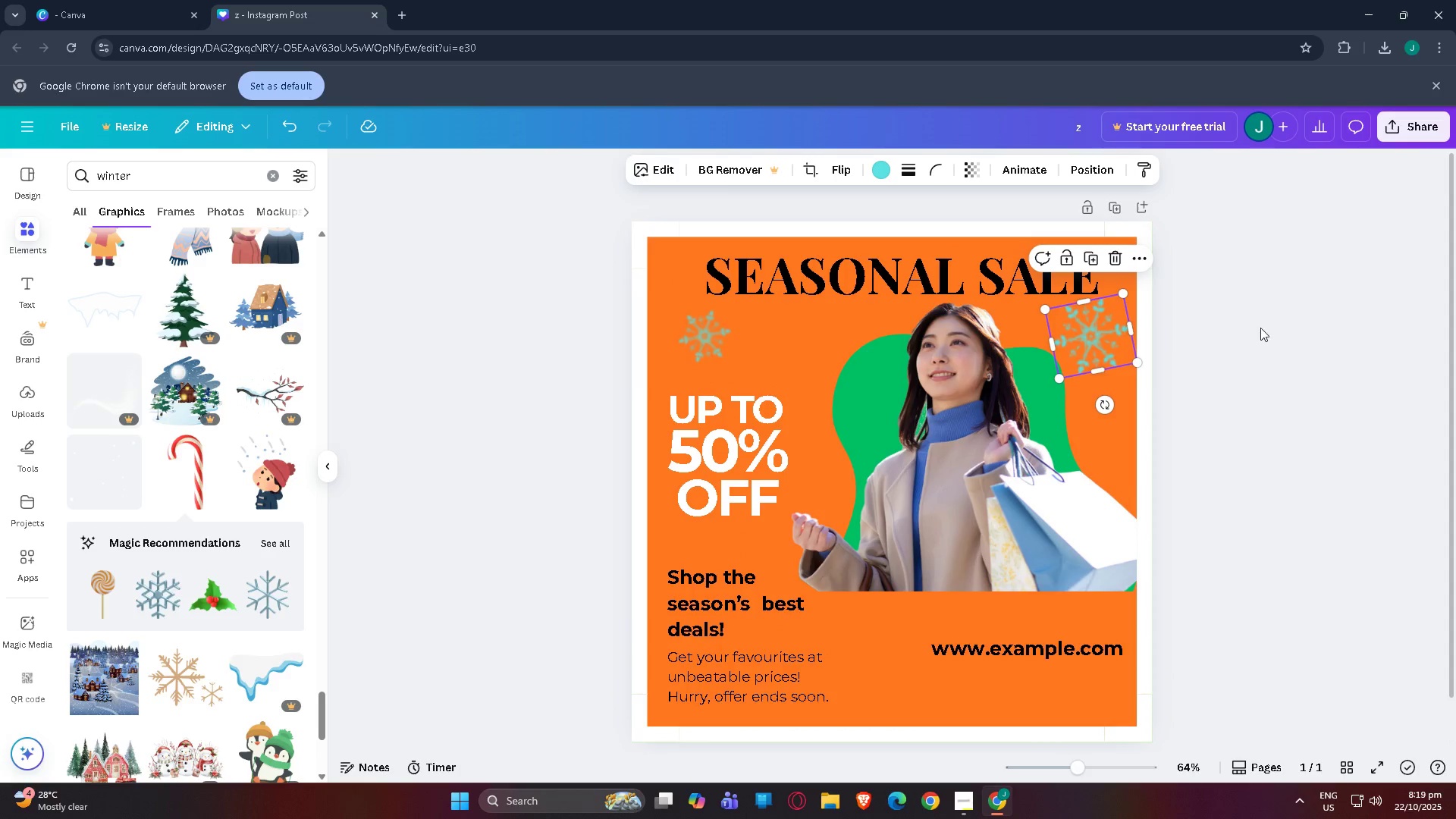 
left_click([1260, 328])
 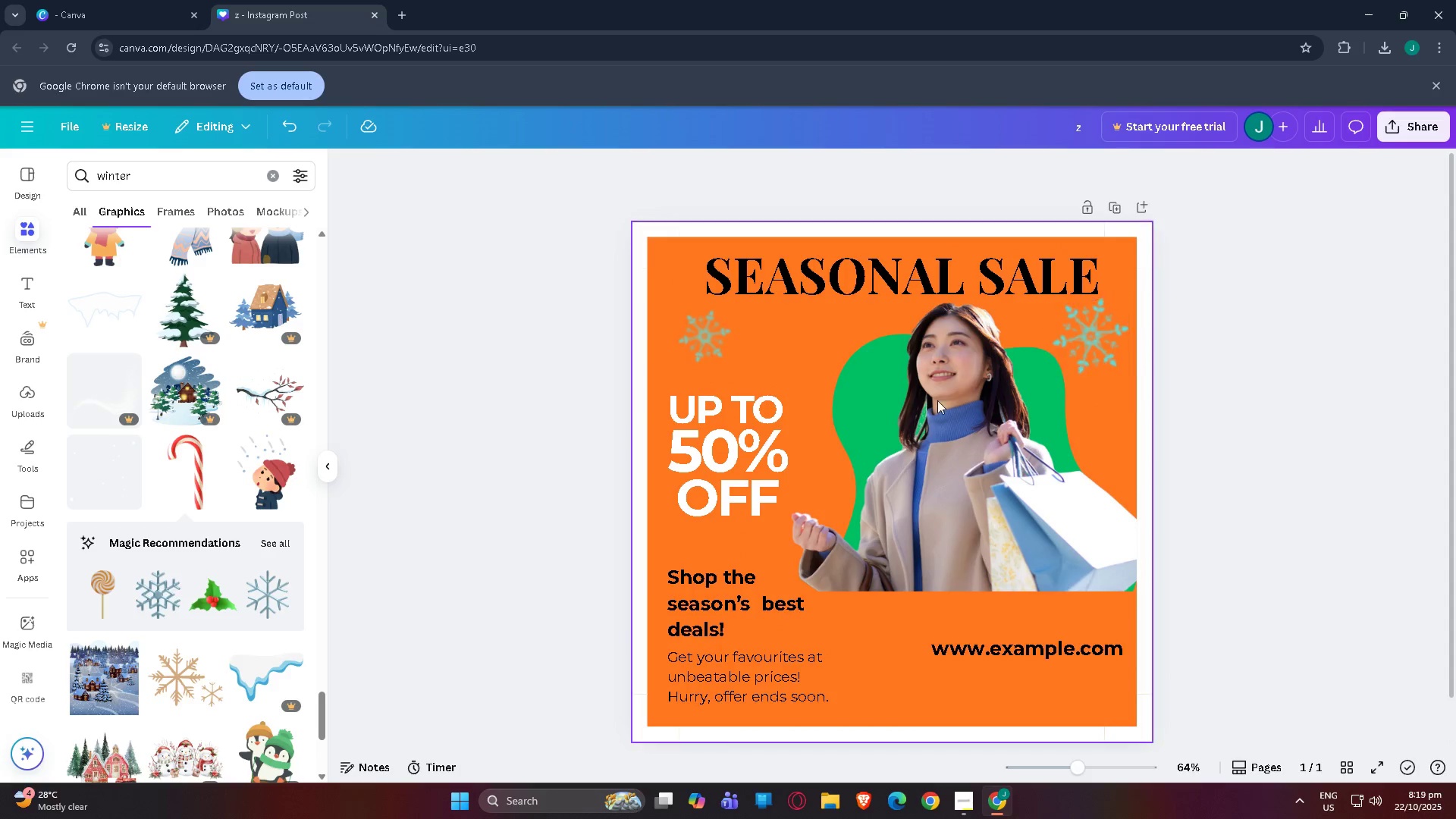 
scroll: coordinate [823, 439], scroll_direction: down, amount: 3.0
 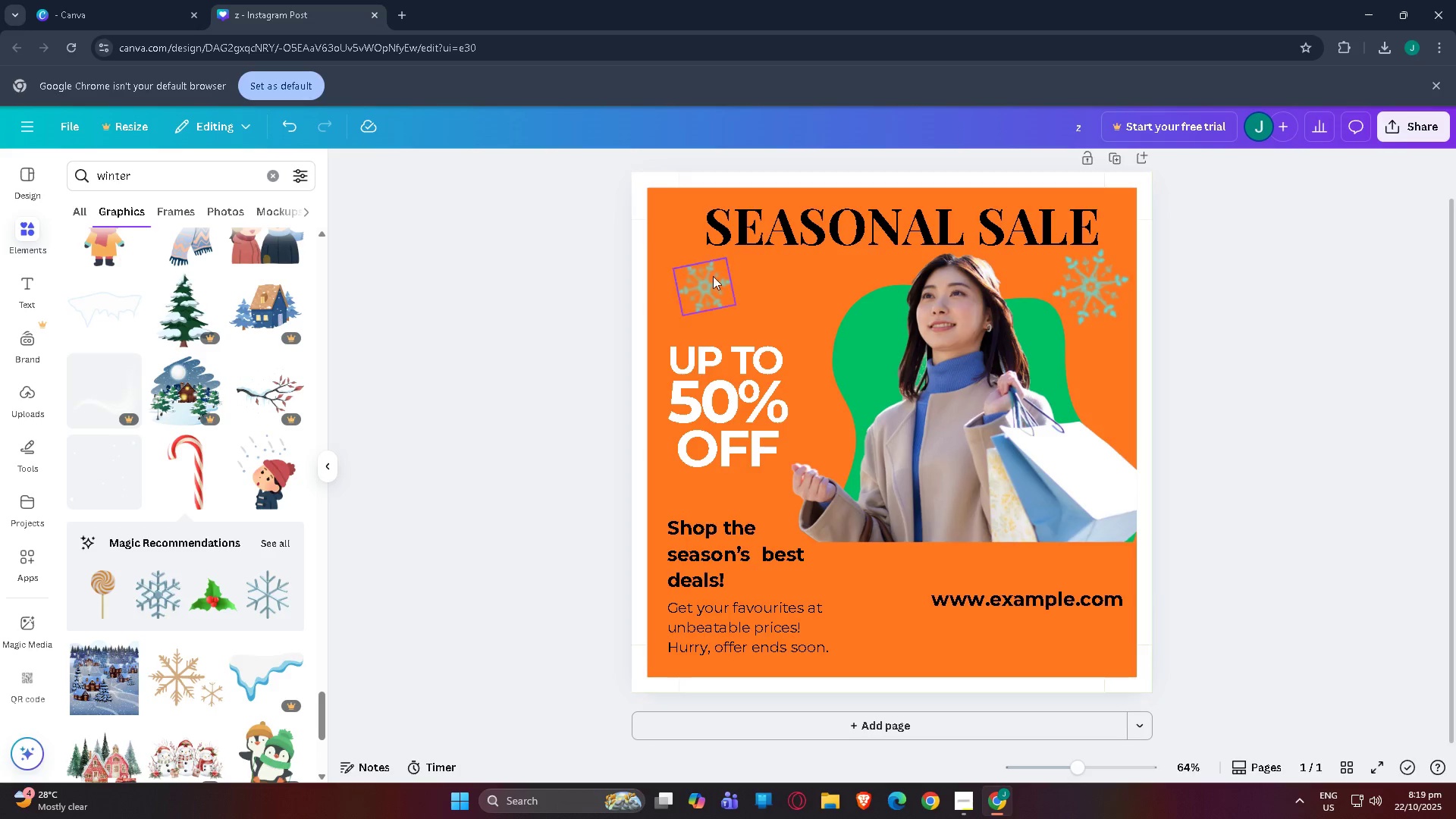 
left_click([722, 283])
 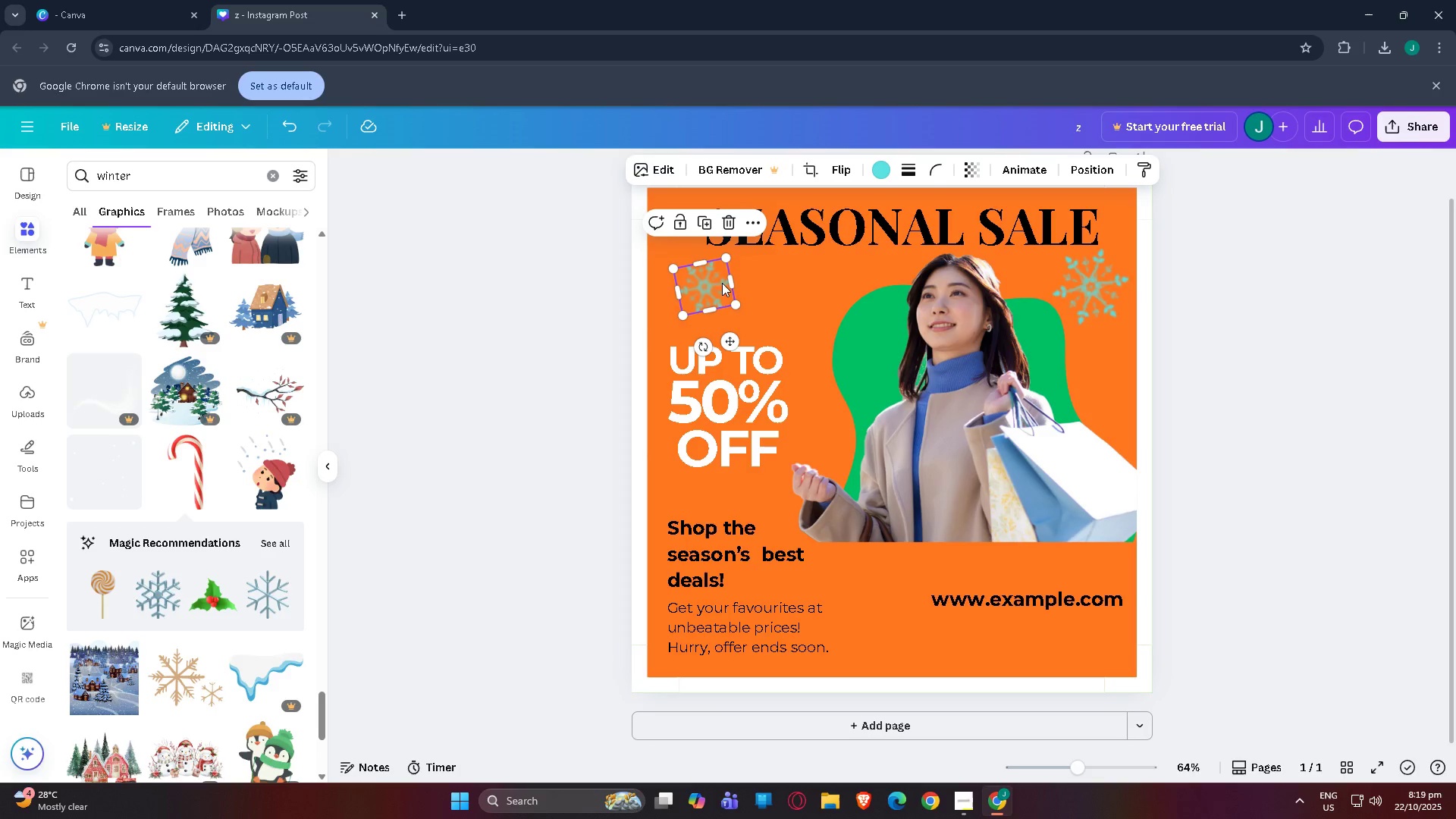 
key(Control+C)
 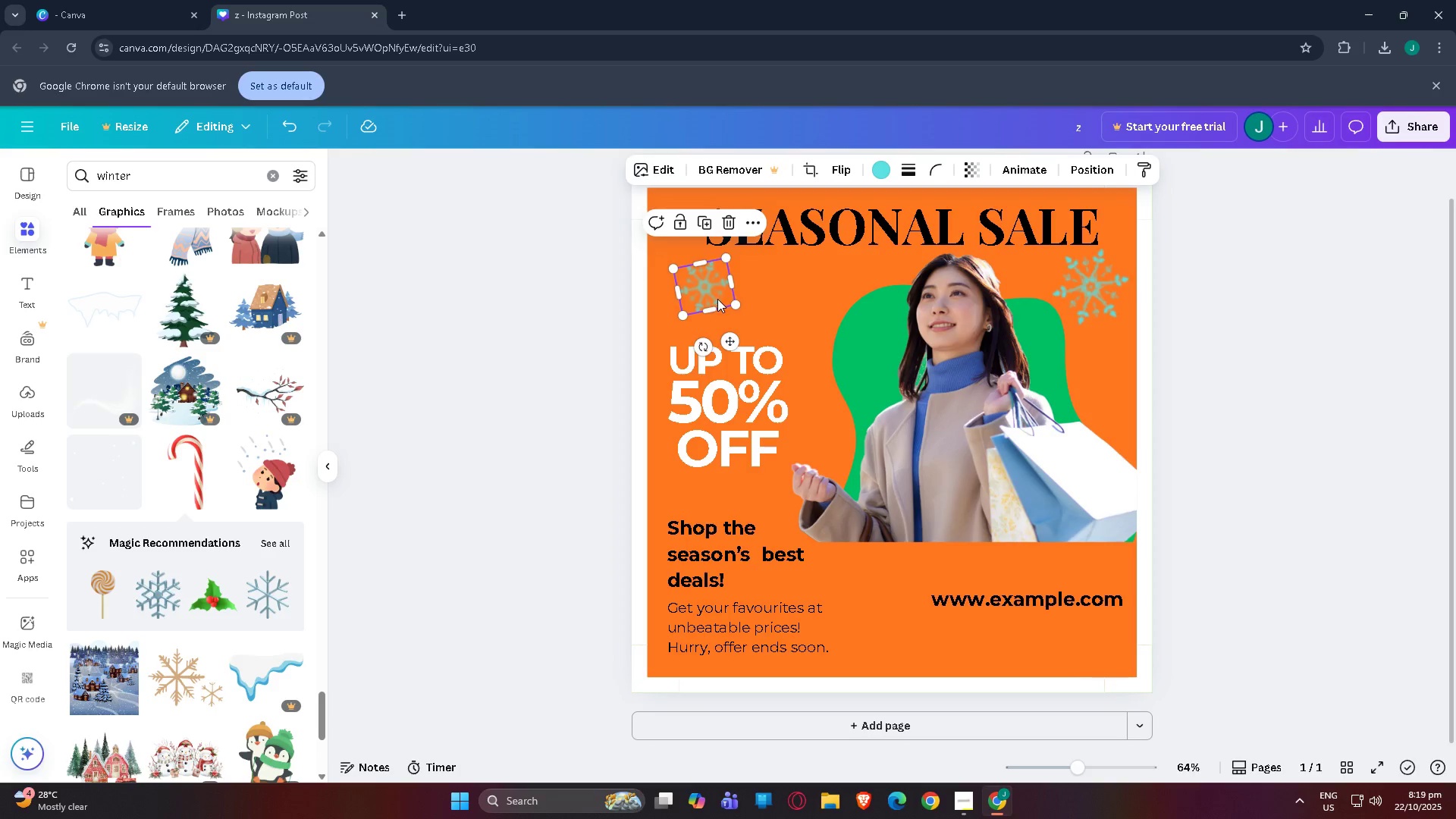 
key(Control+V)
 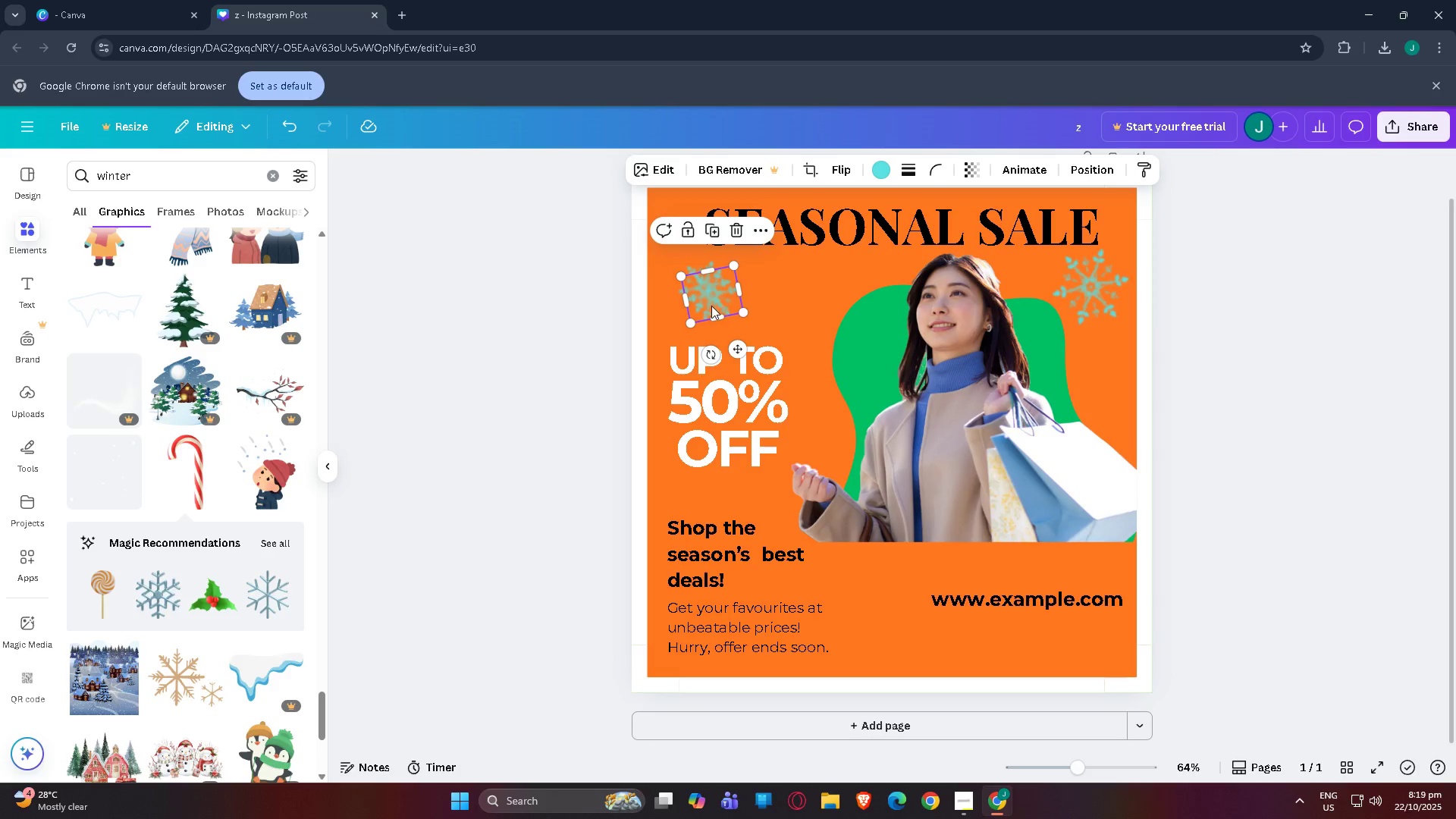 
left_click_drag(start_coordinate=[711, 306], to_coordinate=[1081, 654])
 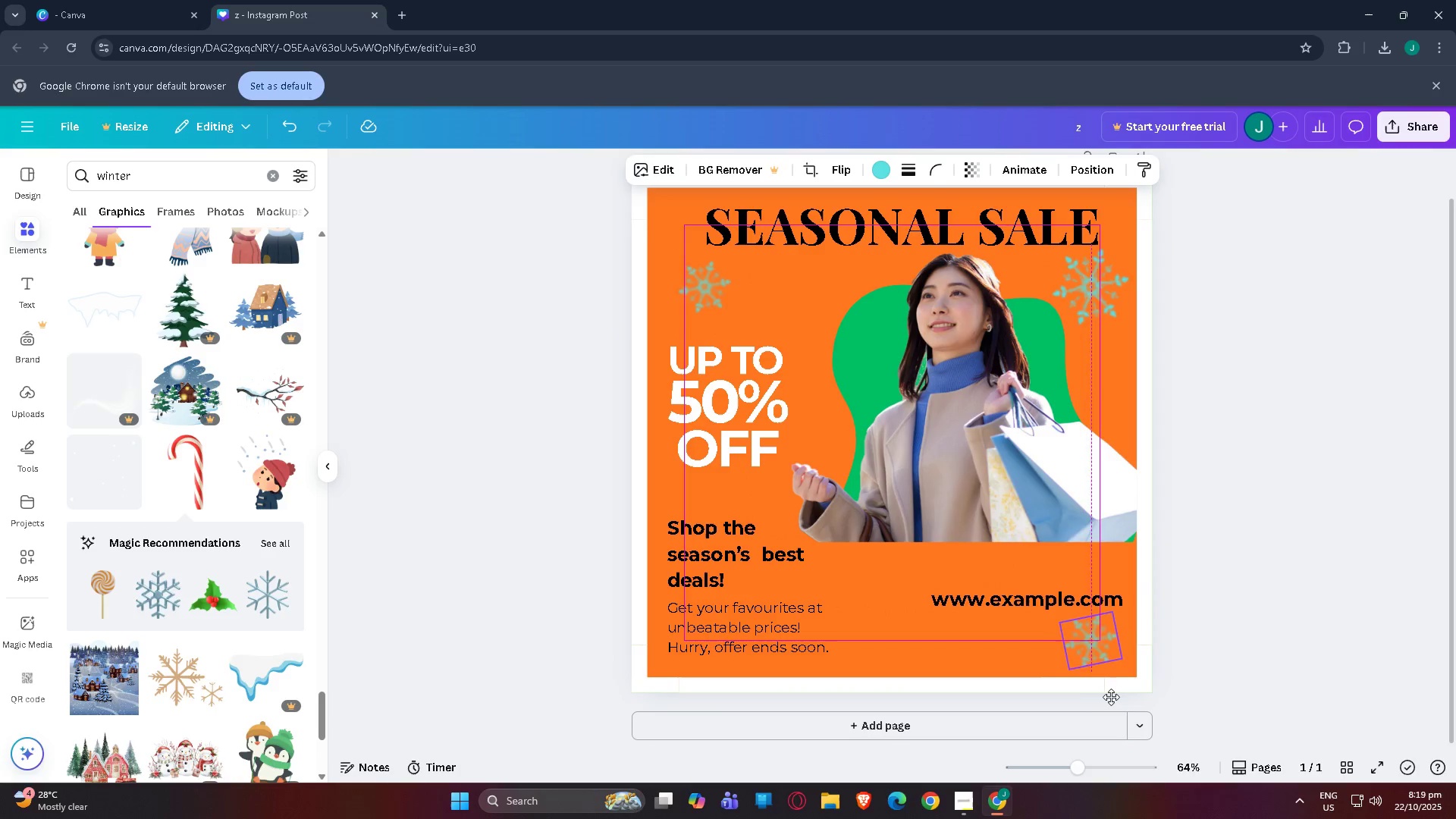 
left_click_drag(start_coordinate=[1080, 708], to_coordinate=[1171, 682])
 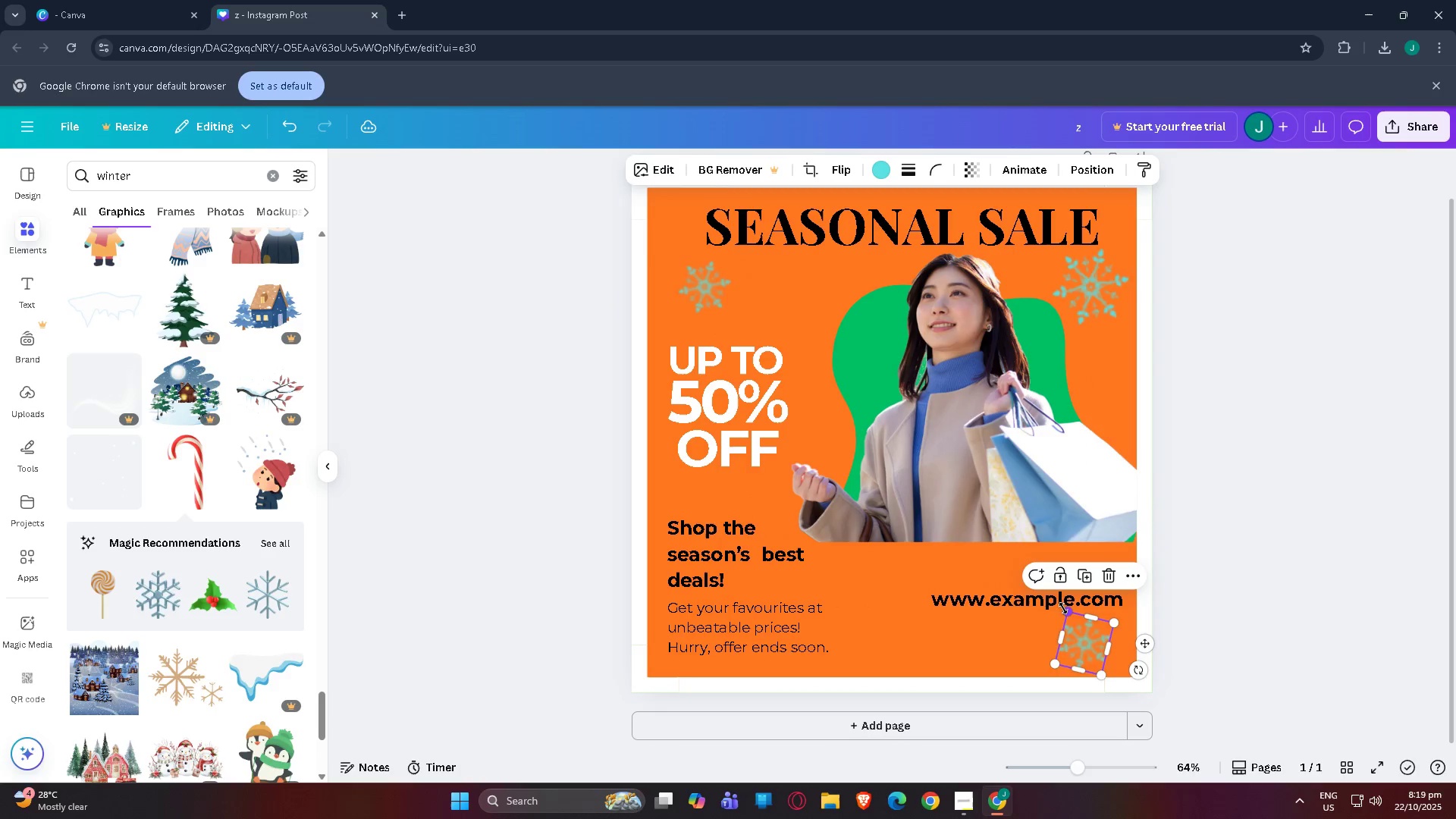 
left_click_drag(start_coordinate=[1067, 608], to_coordinate=[1028, 595])
 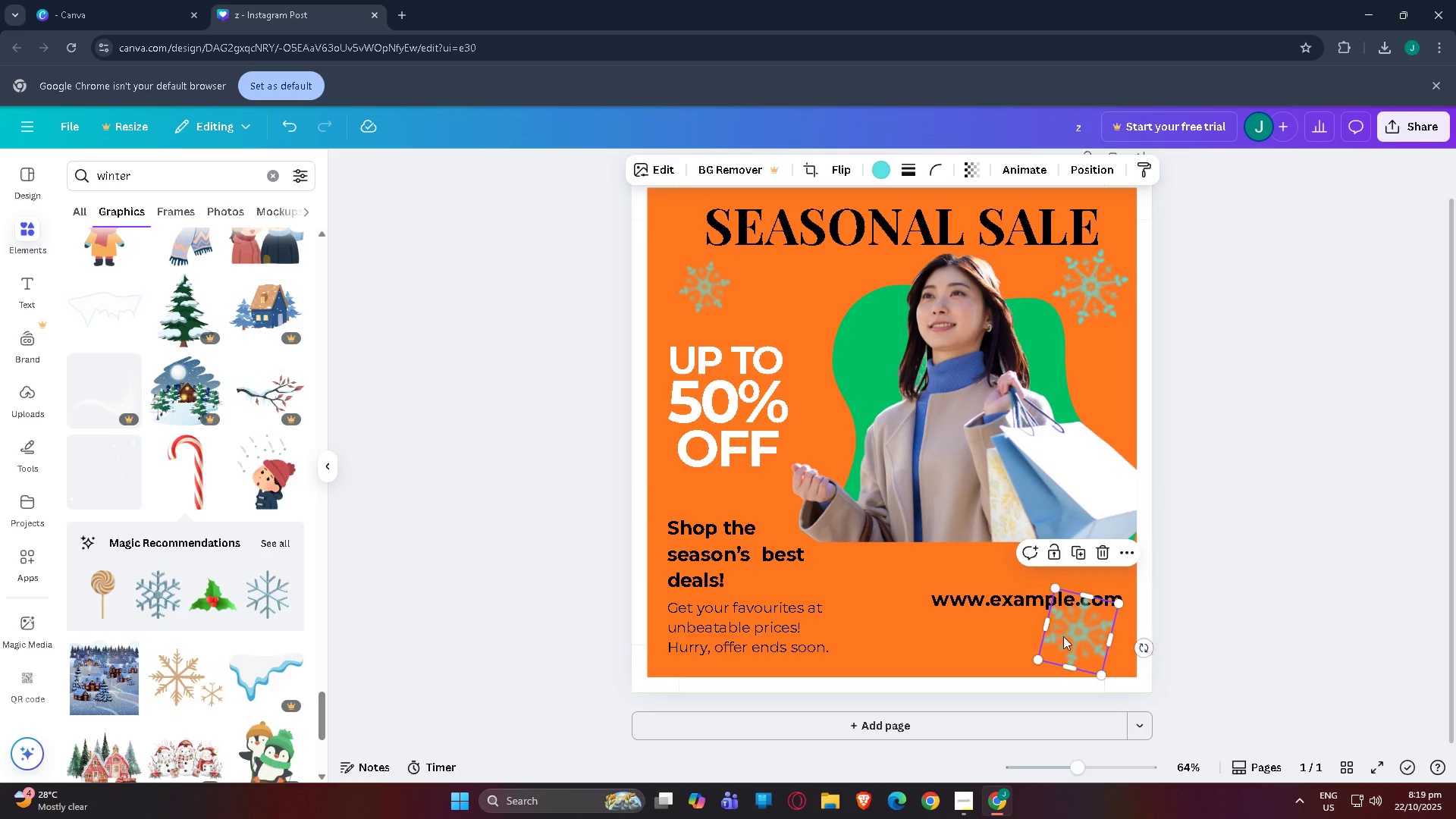 
left_click_drag(start_coordinate=[1065, 639], to_coordinate=[1087, 667])
 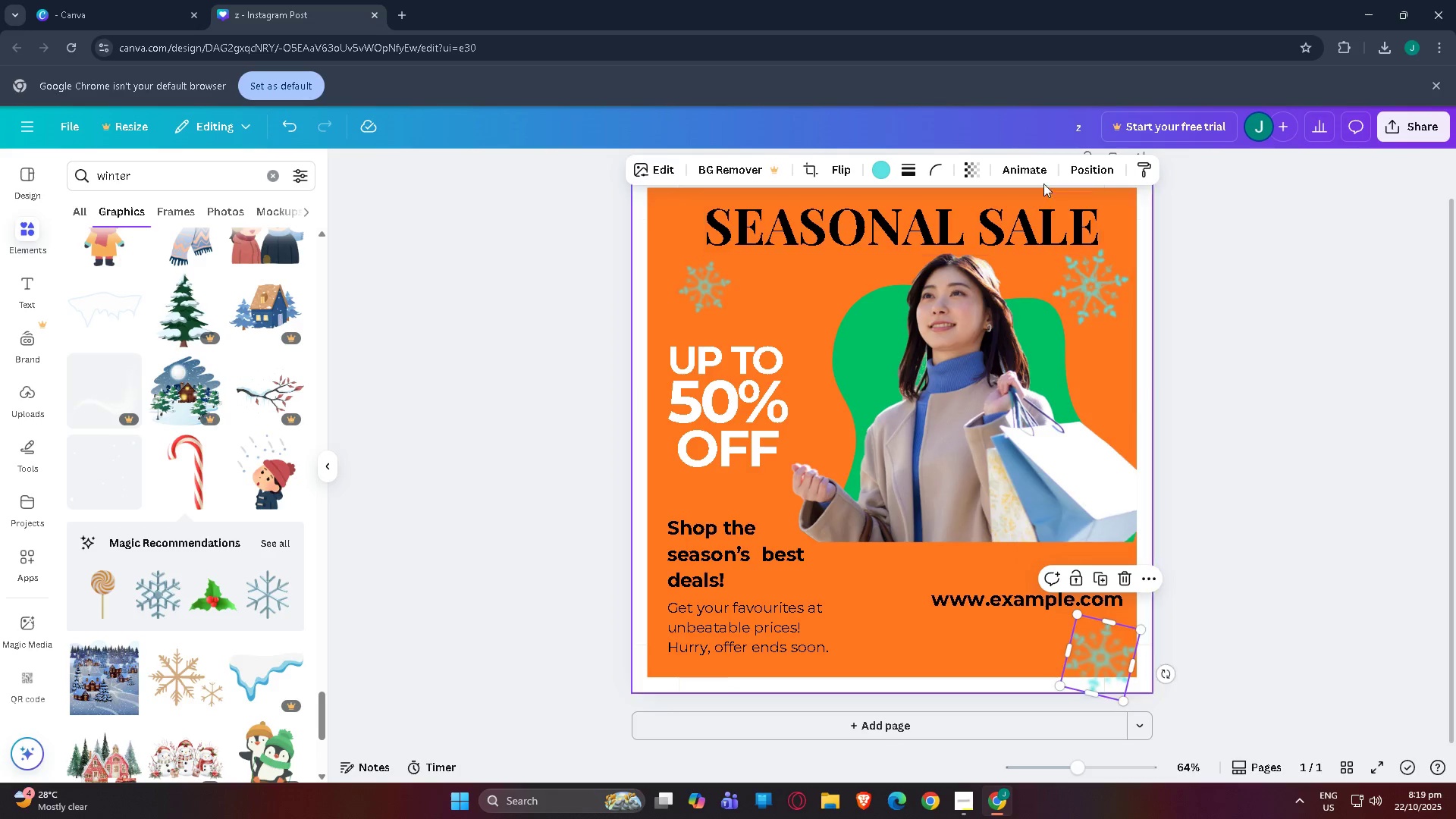 
left_click([1082, 163])
 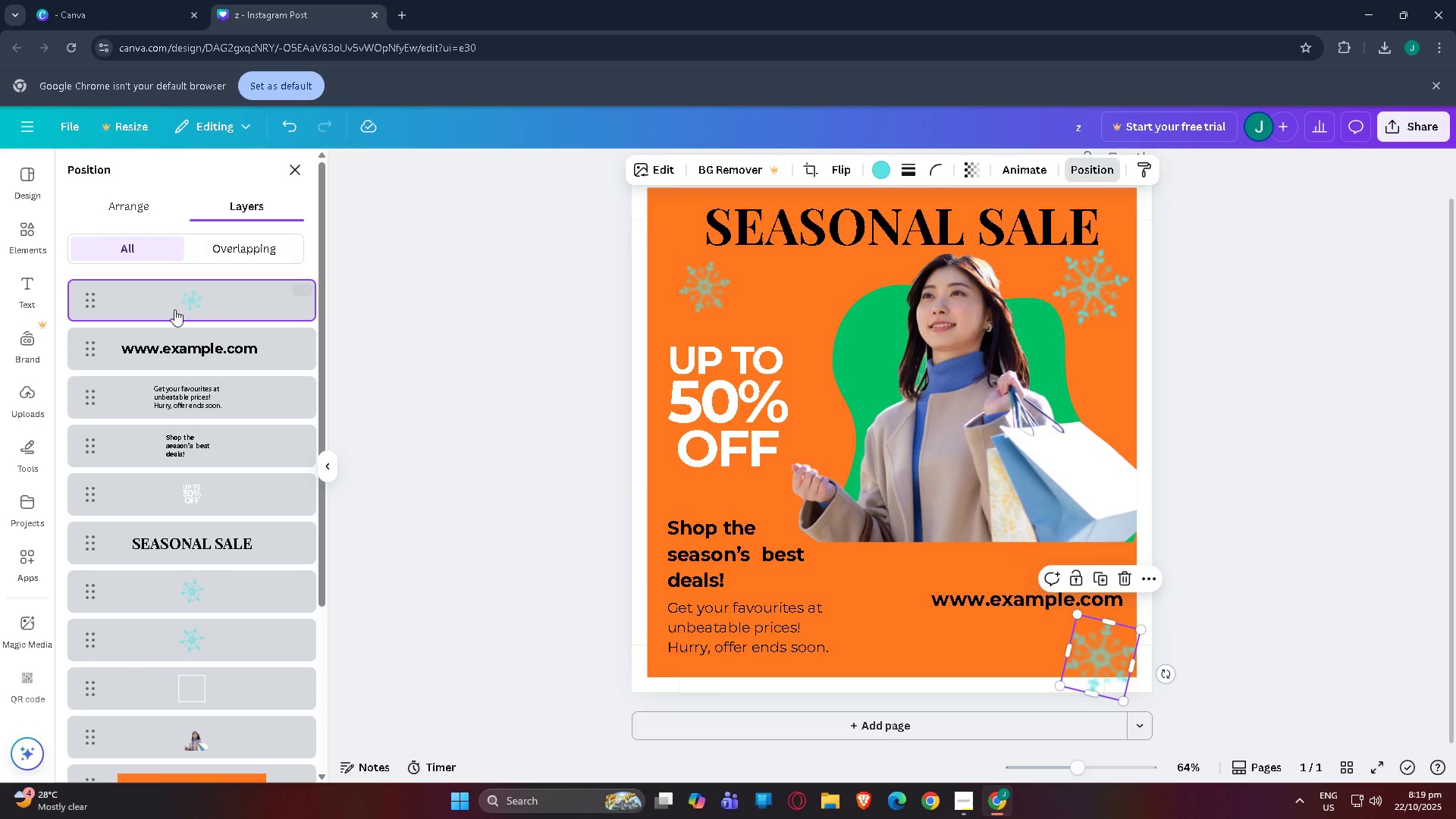 
left_click_drag(start_coordinate=[176, 305], to_coordinate=[195, 676])
 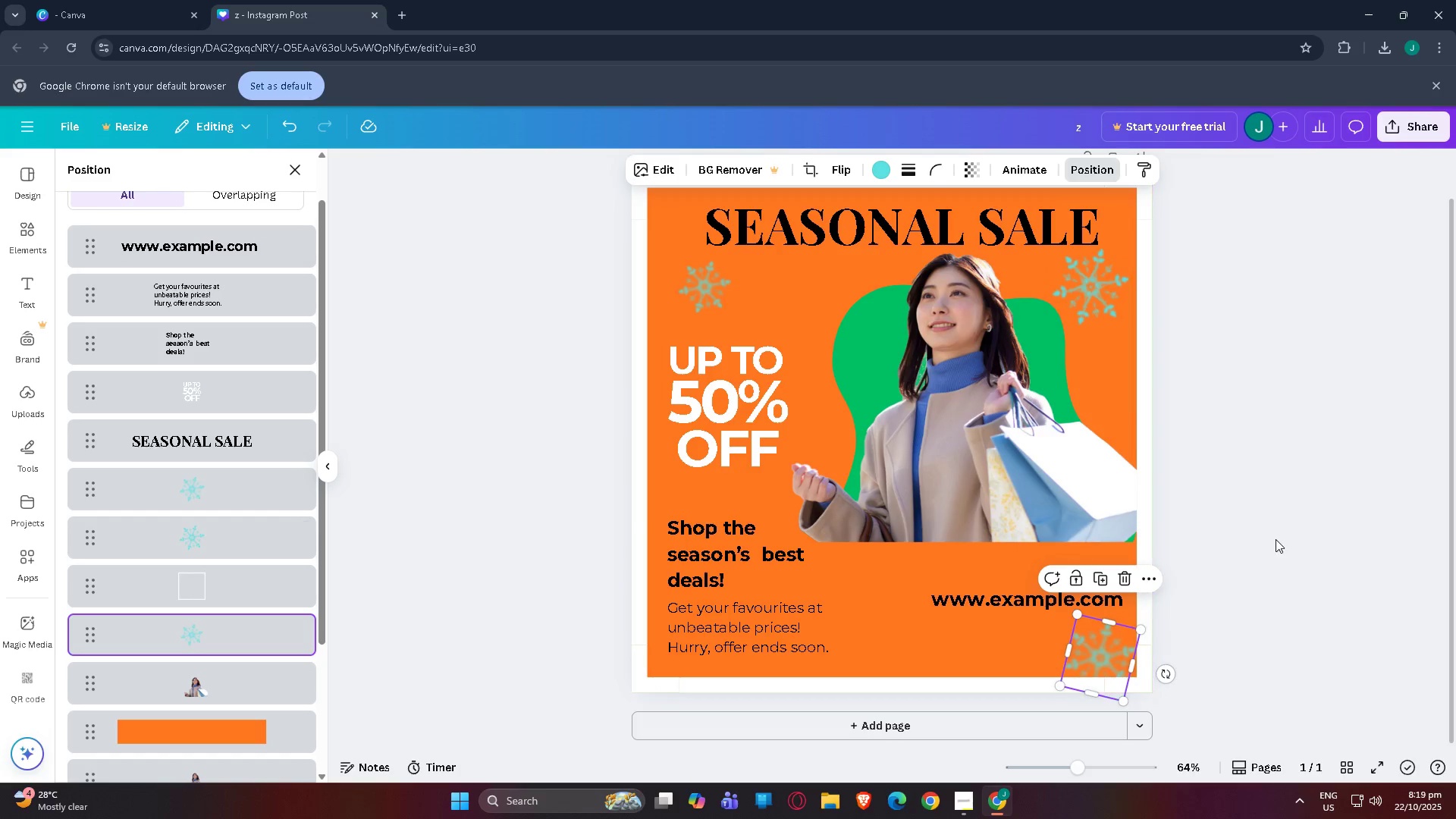 
double_click([1273, 539])
 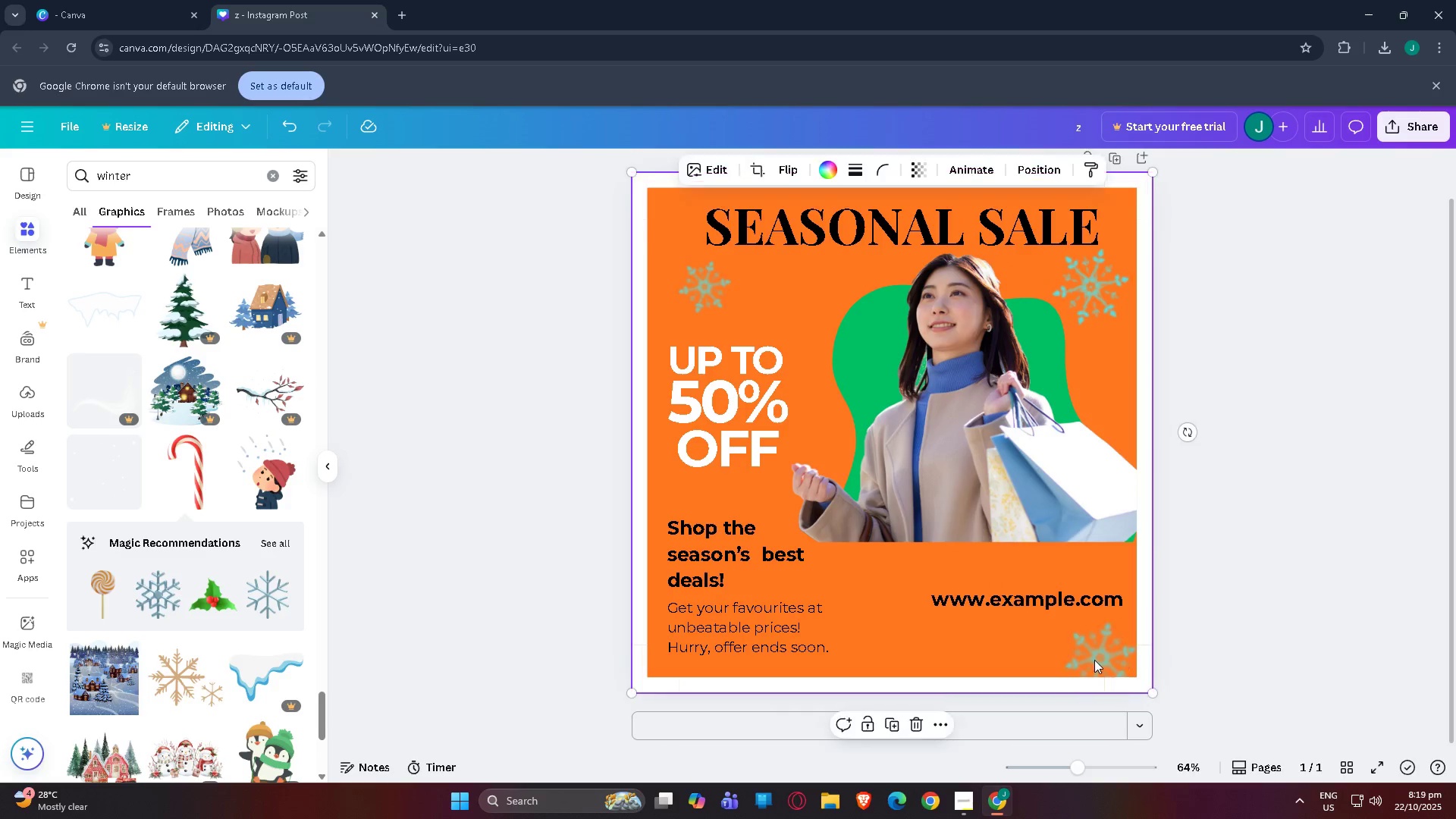 
left_click_drag(start_coordinate=[1096, 651], to_coordinate=[1104, 652])
 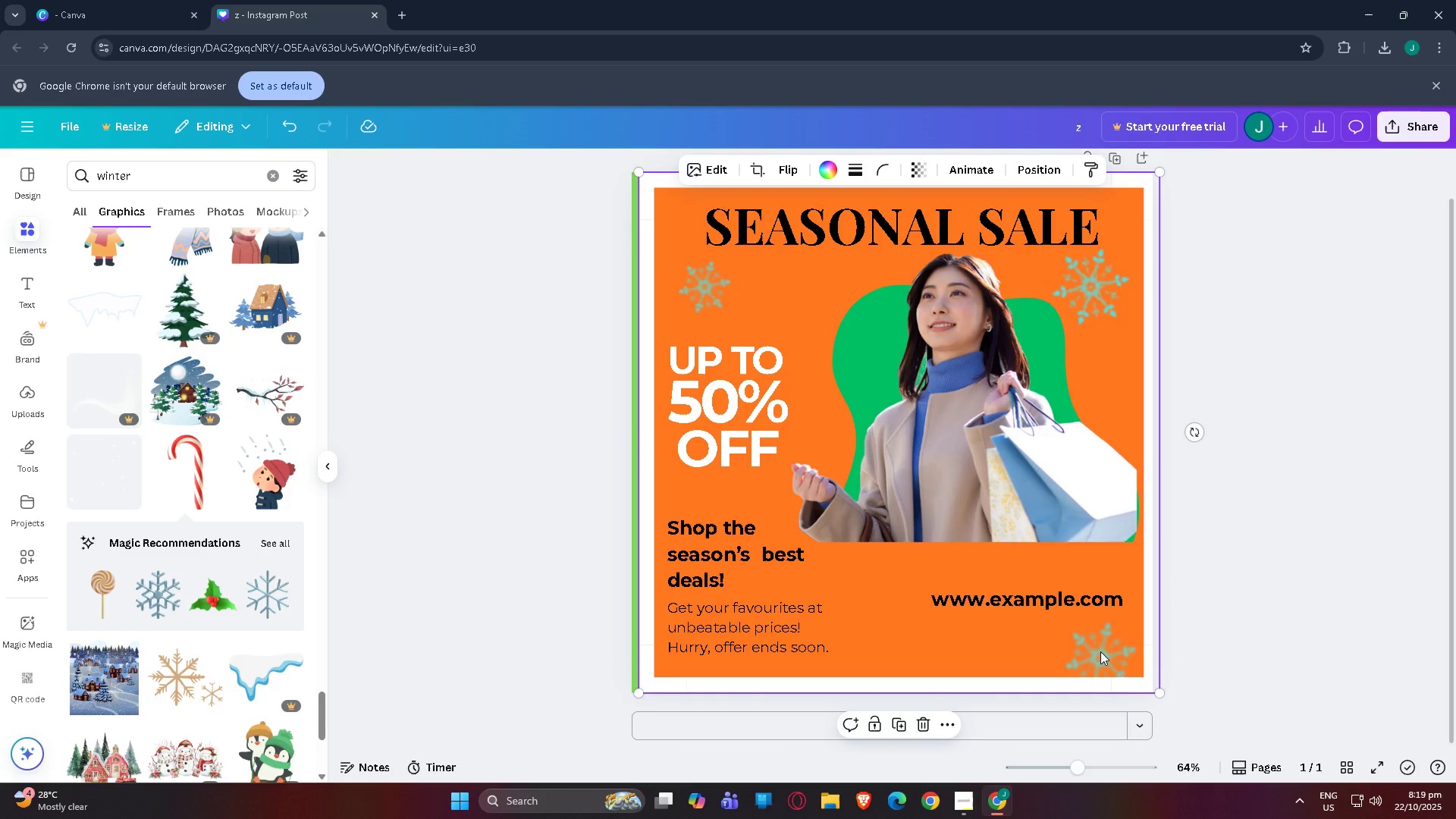 
key(Control+Z)
 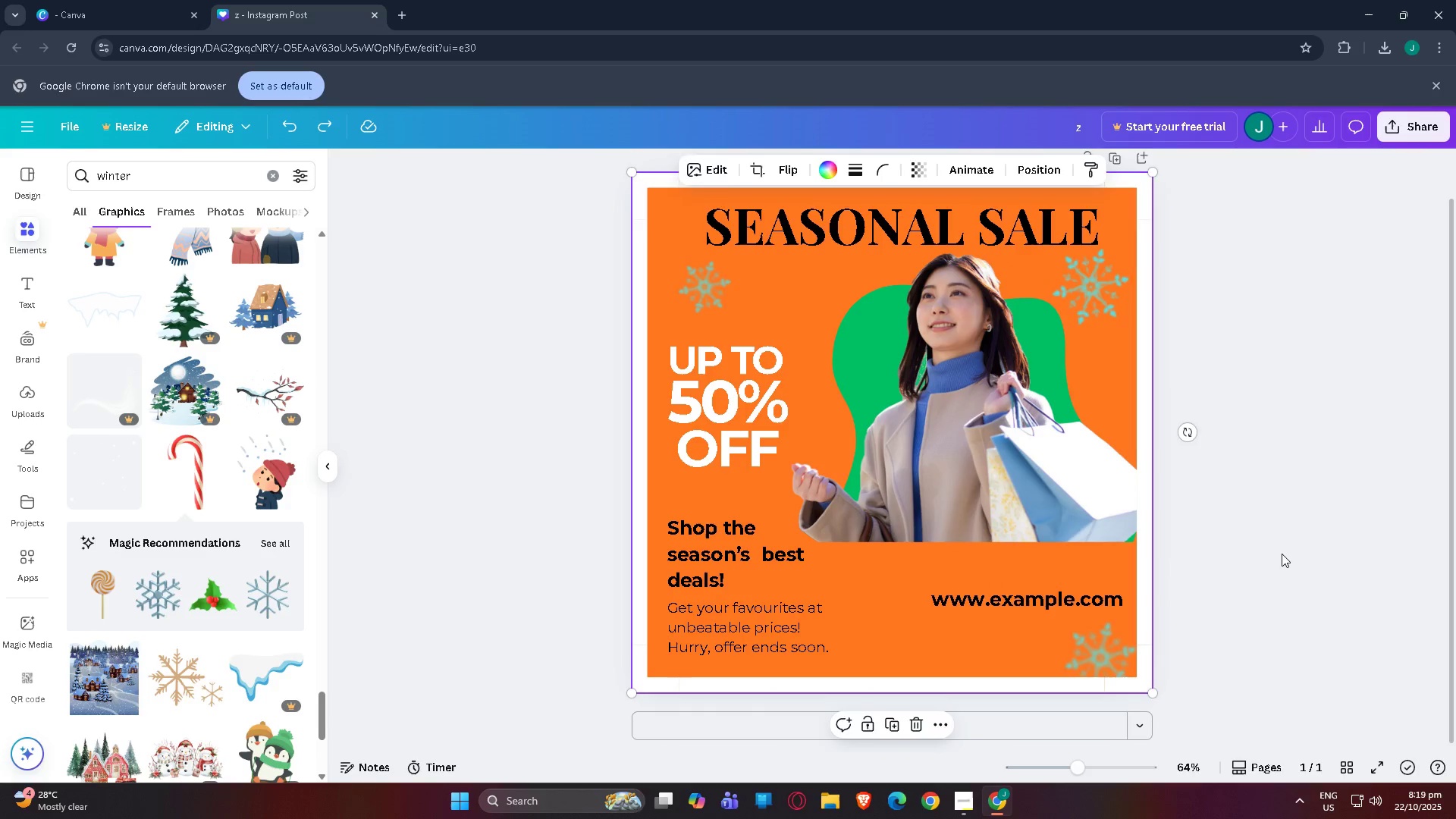 
left_click([1282, 554])
 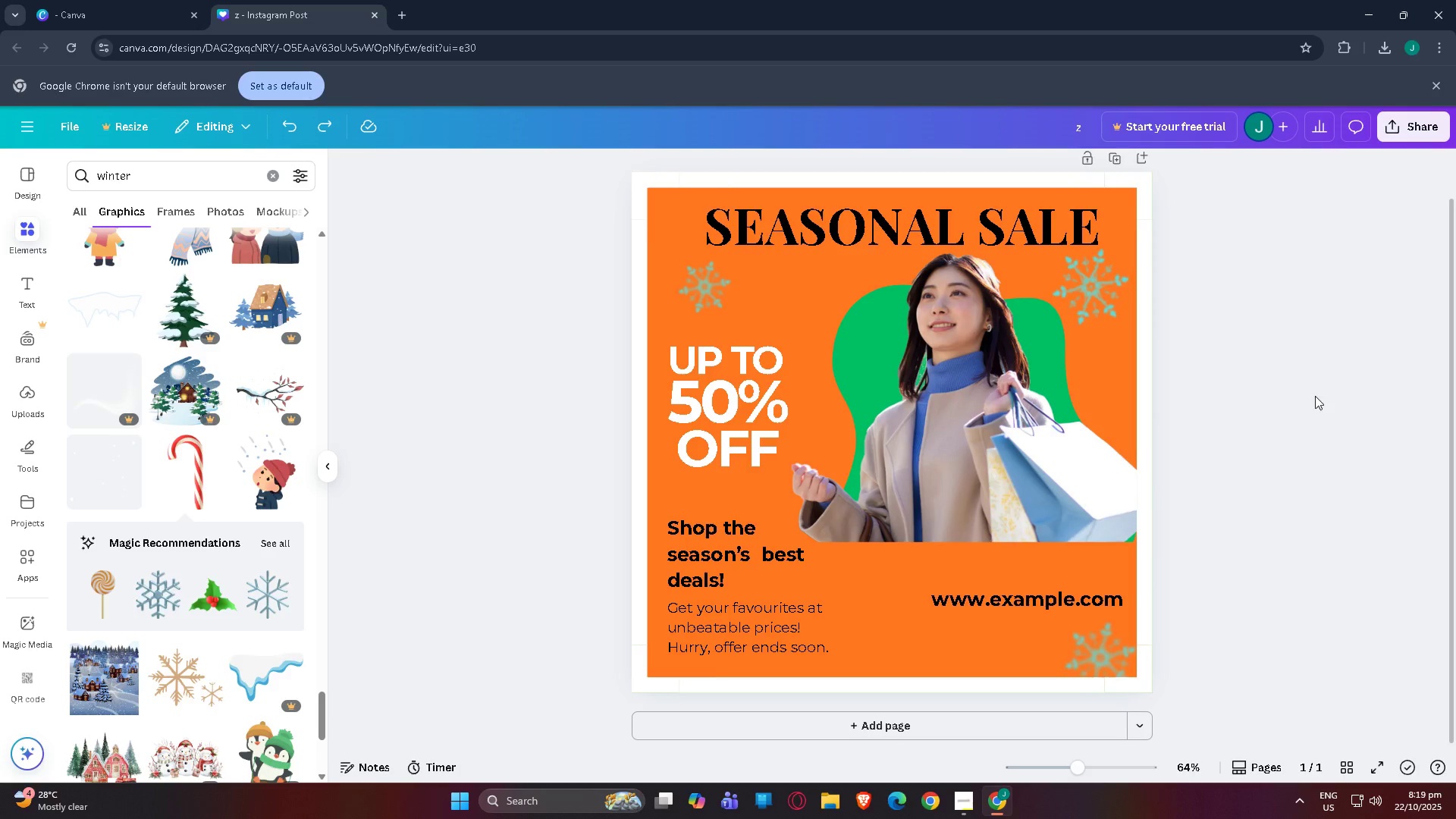 
left_click([1310, 393])
 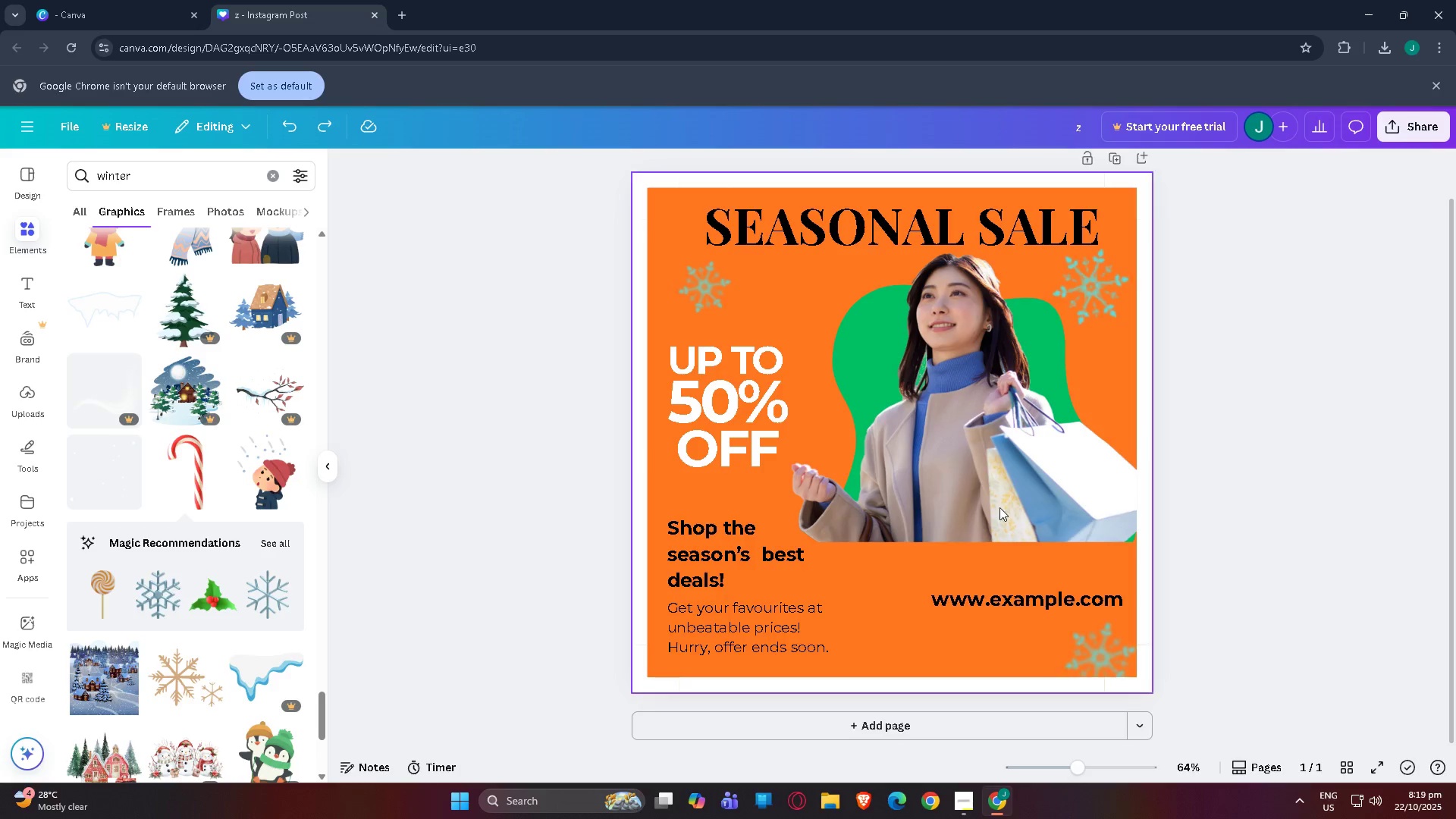 
scroll: coordinate [983, 513], scroll_direction: up, amount: 2.0
 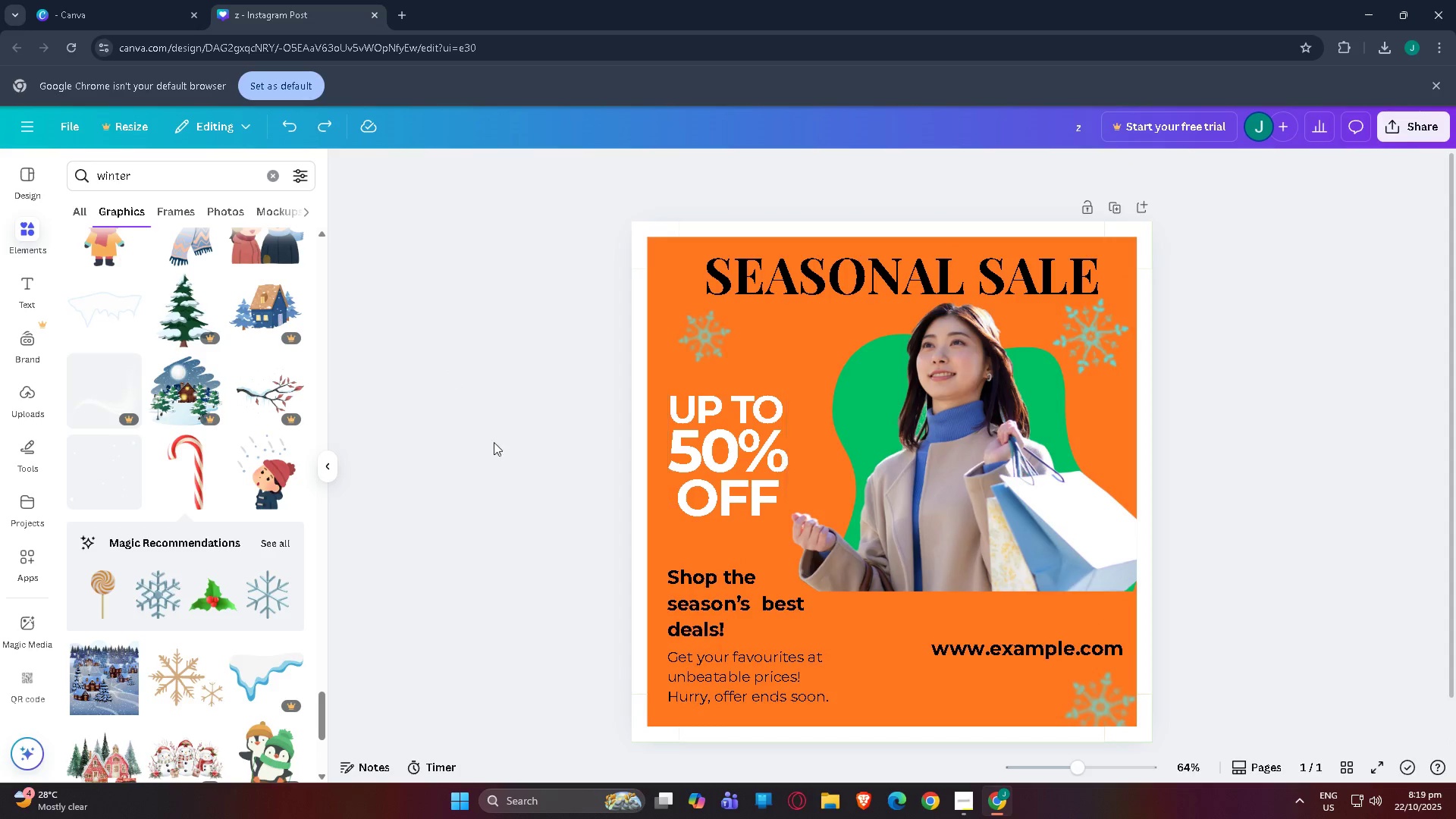 
scroll: coordinate [912, 701], scroll_direction: down, amount: 4.0
 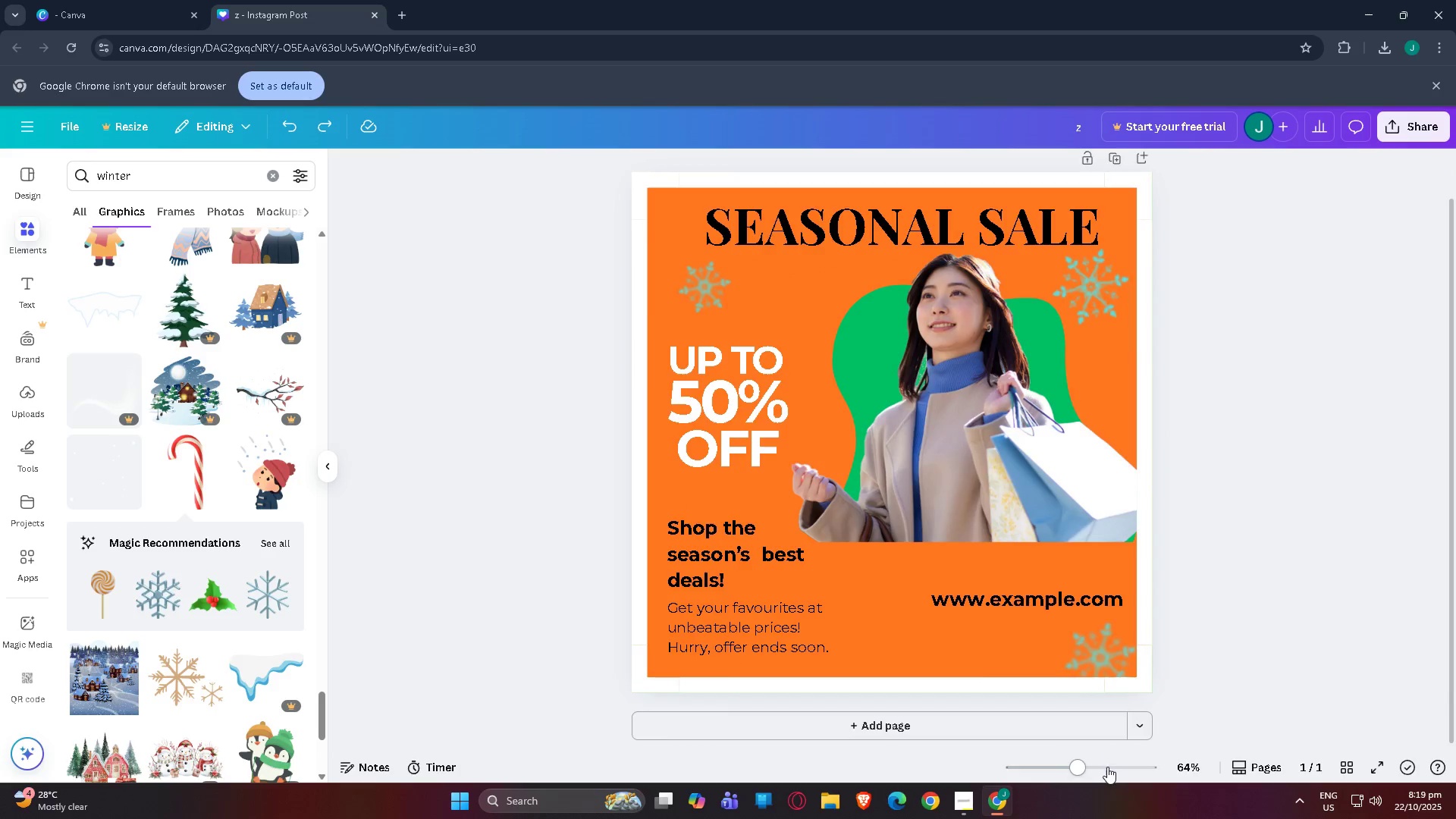 
left_click([1105, 767])
 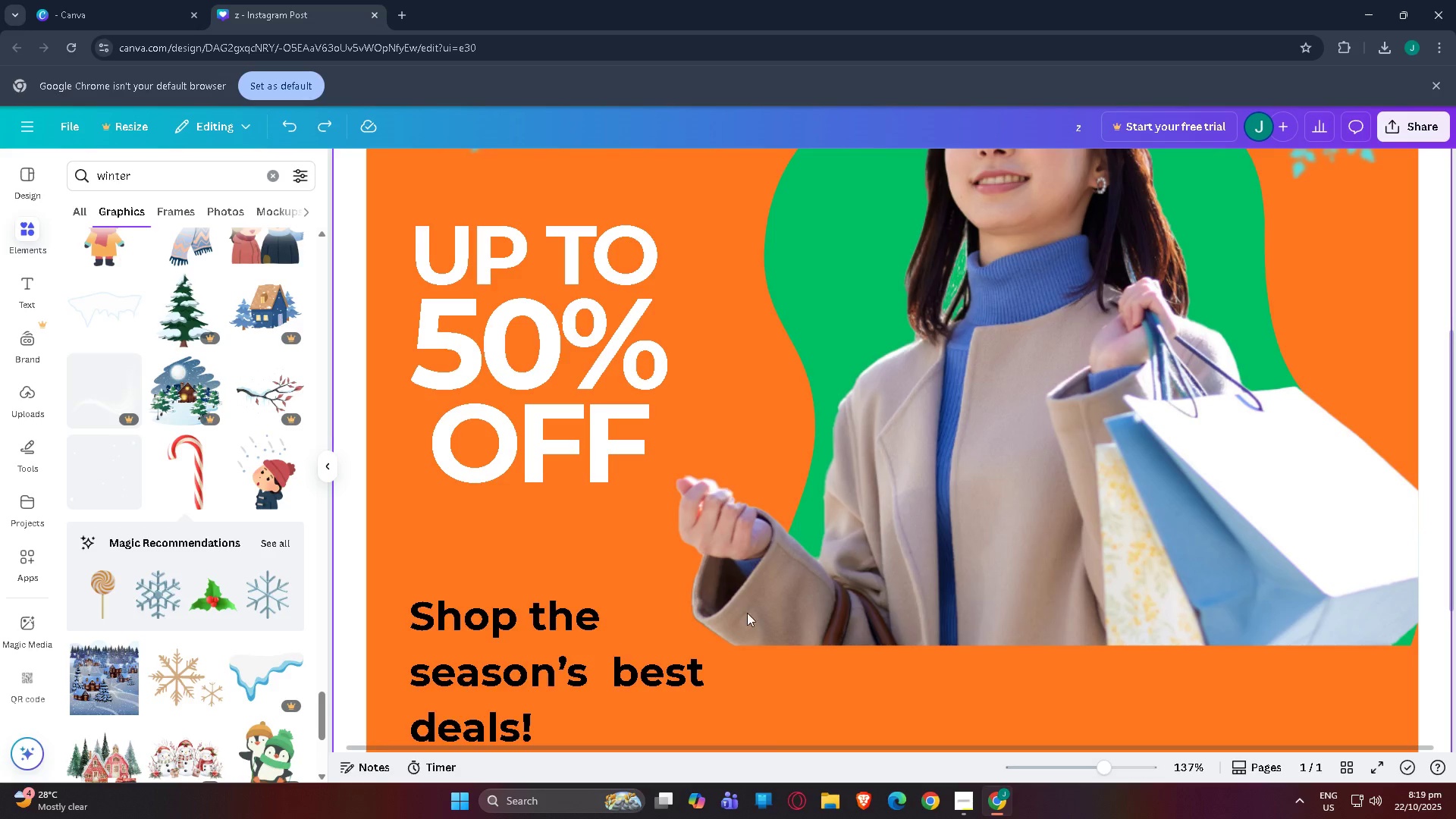 
scroll: coordinate [677, 435], scroll_direction: up, amount: 8.0
 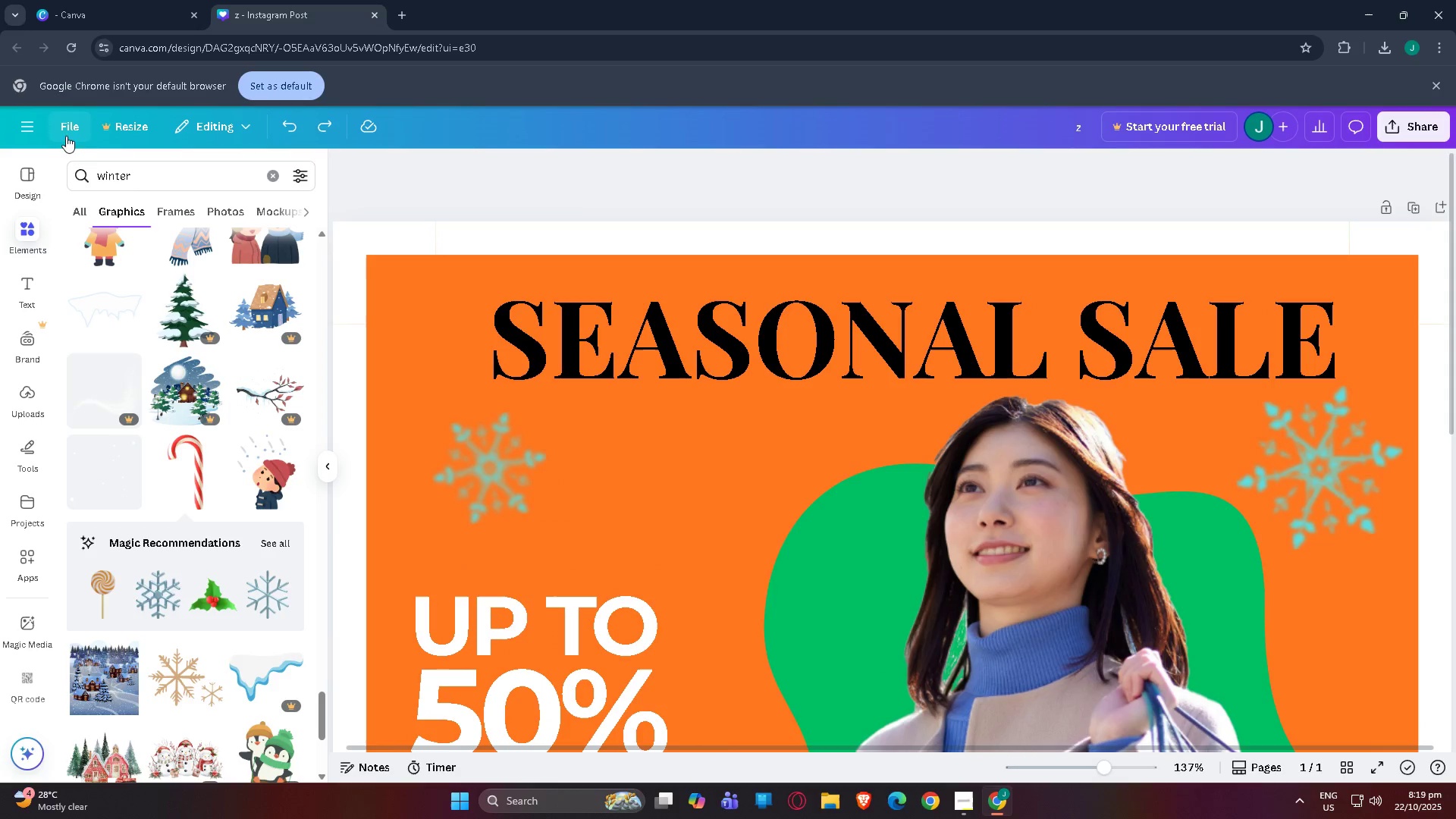 
left_click_drag(start_coordinate=[149, 168], to_coordinate=[0, 165])
 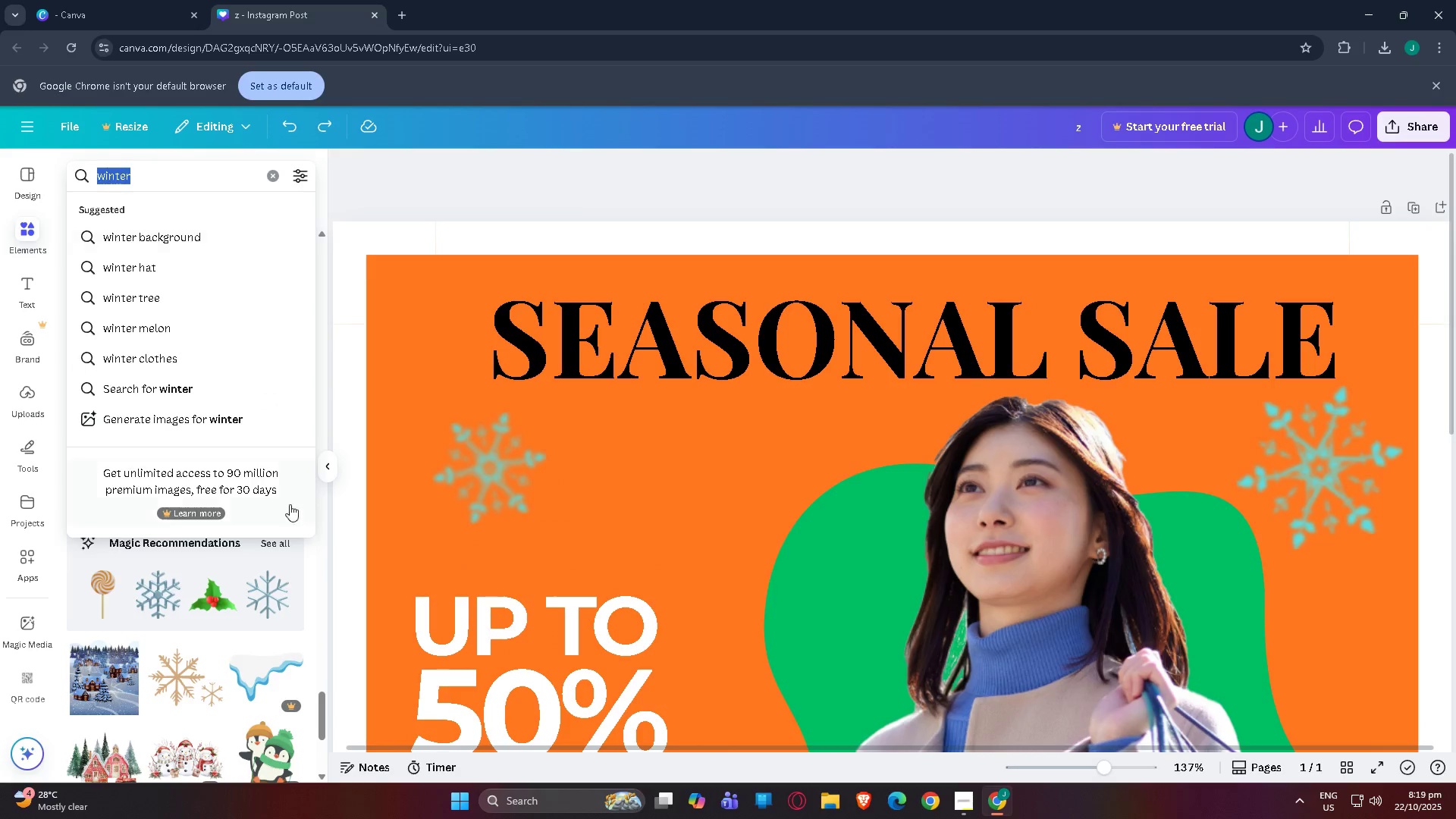 
scroll: coordinate [199, 595], scroll_direction: down, amount: 26.0
 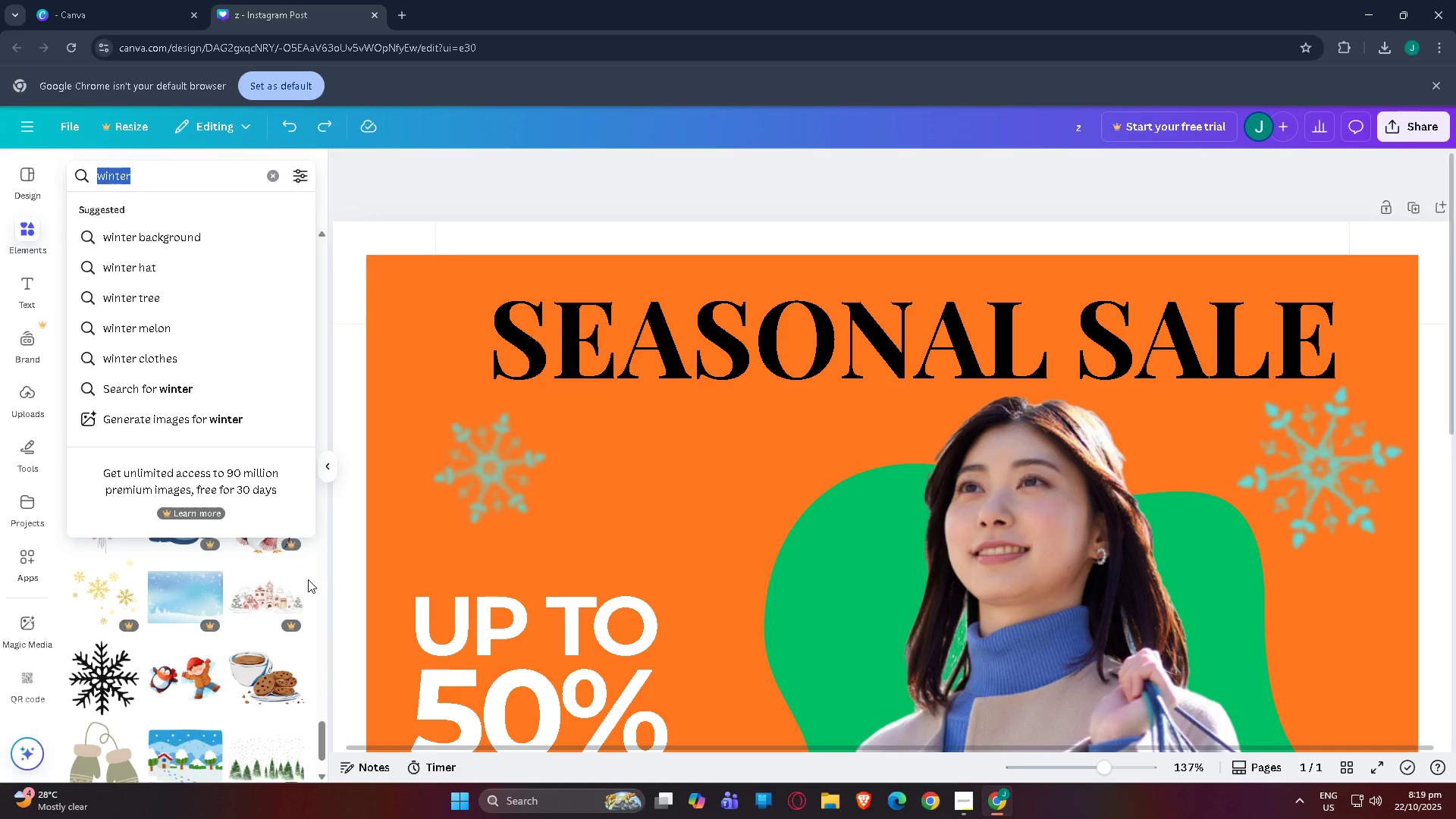 
wait(17.02)
 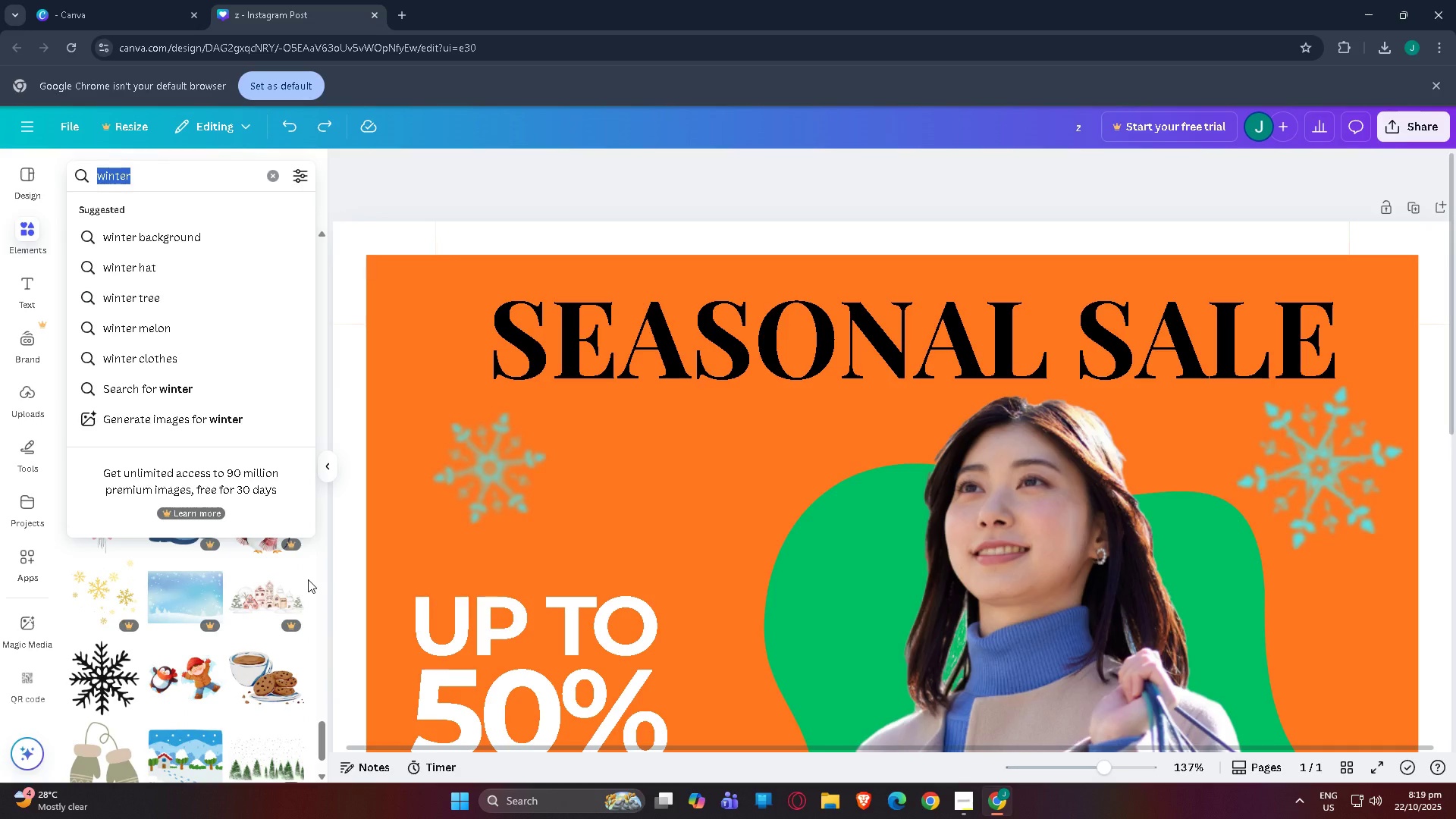 
scroll: coordinate [550, 676], scroll_direction: down, amount: 10.0
 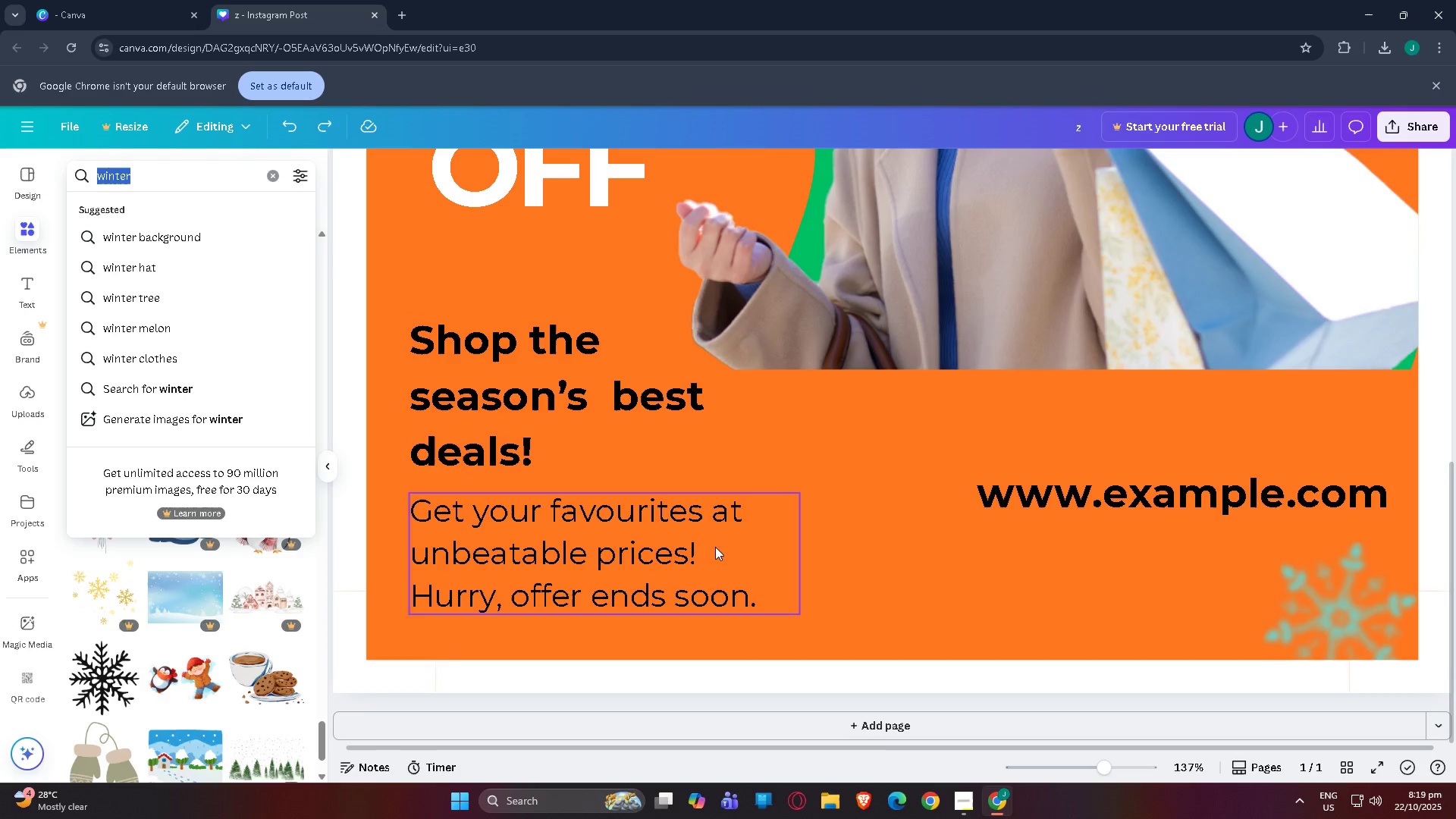 
scroll: coordinate [633, 535], scroll_direction: up, amount: 1.0
 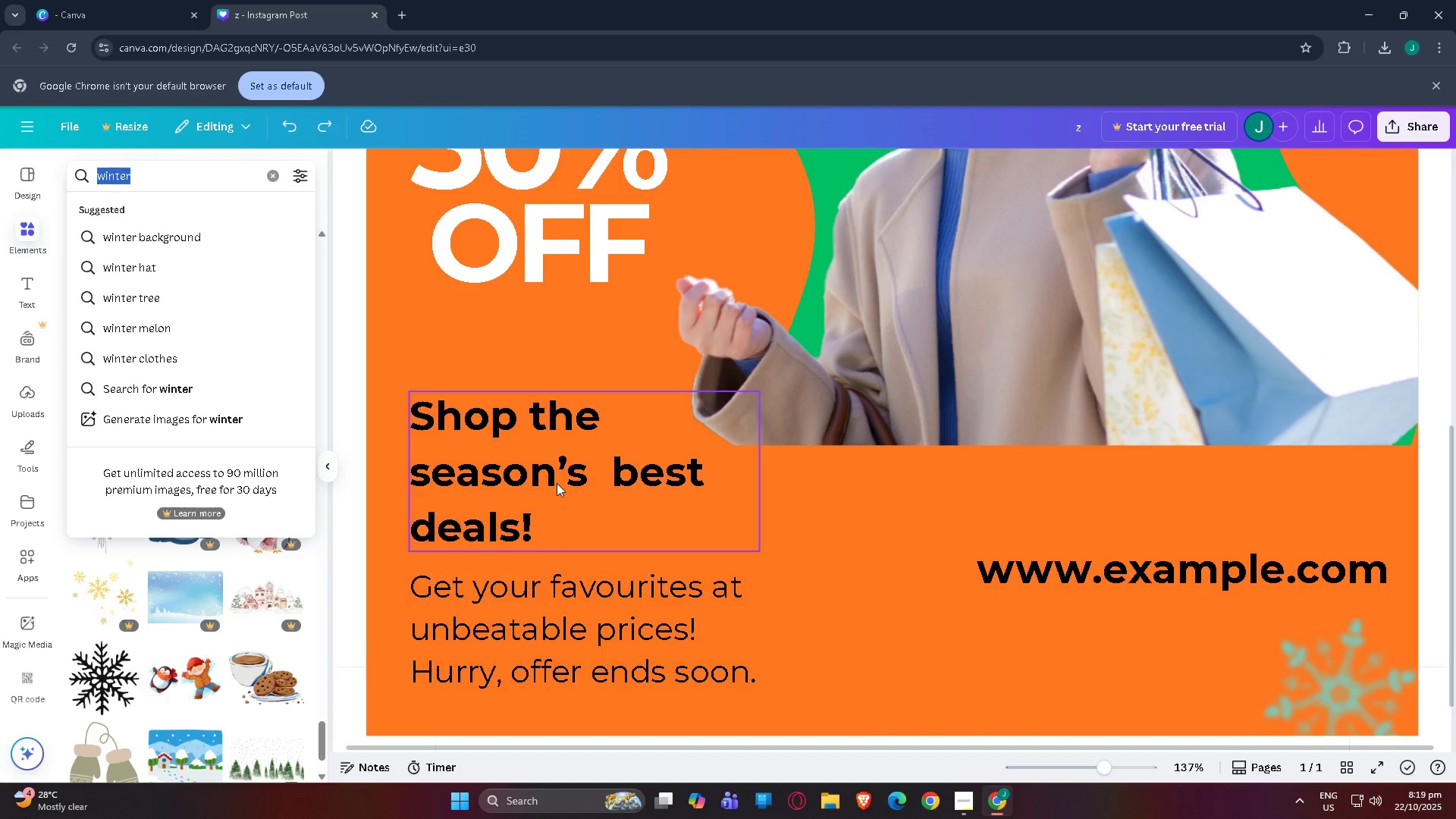 
left_click_drag(start_coordinate=[557, 483], to_coordinate=[555, 457])
 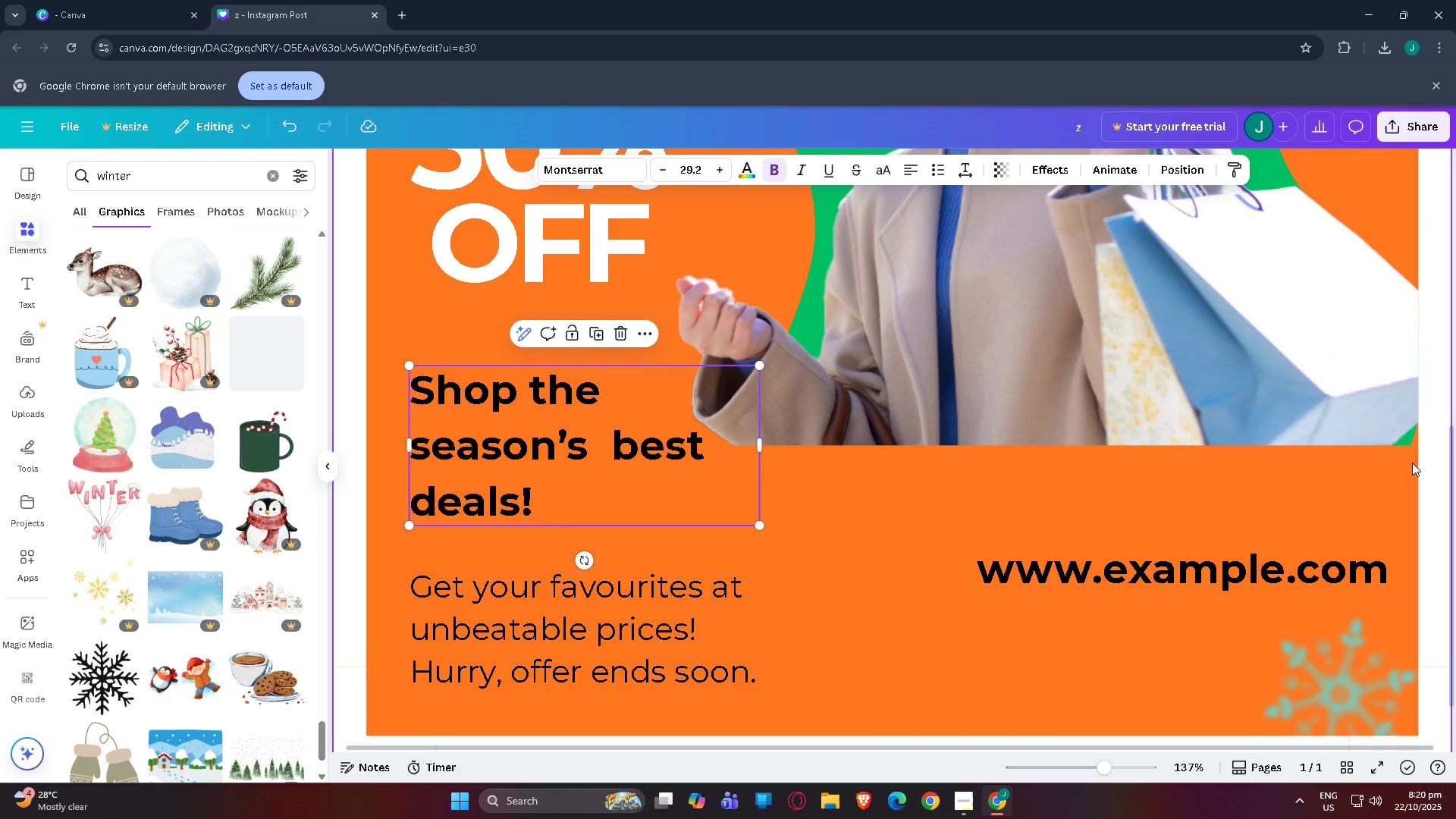 
scroll: coordinate [1371, 533], scroll_direction: down, amount: 2.0
 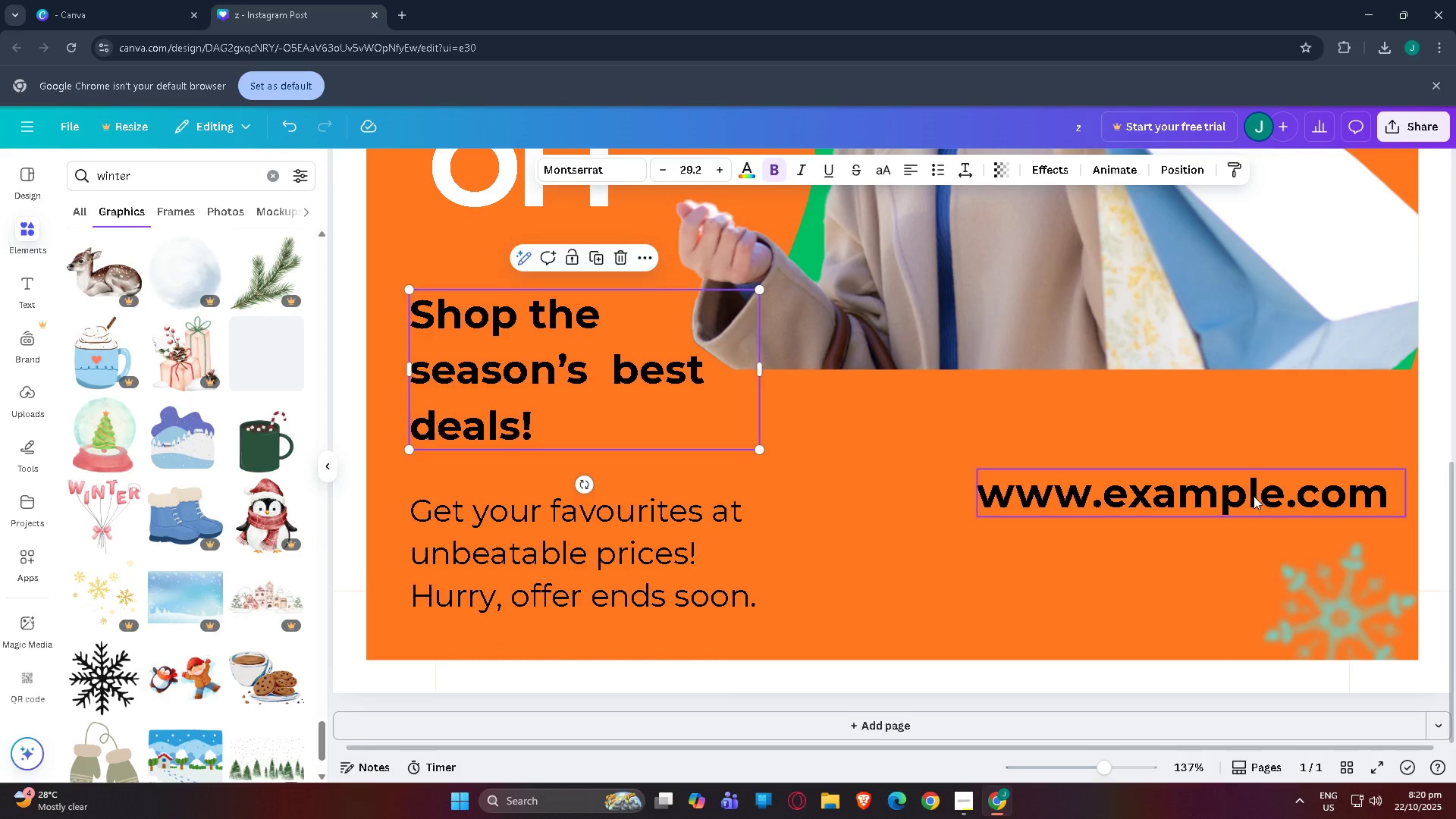 
left_click([1254, 496])
 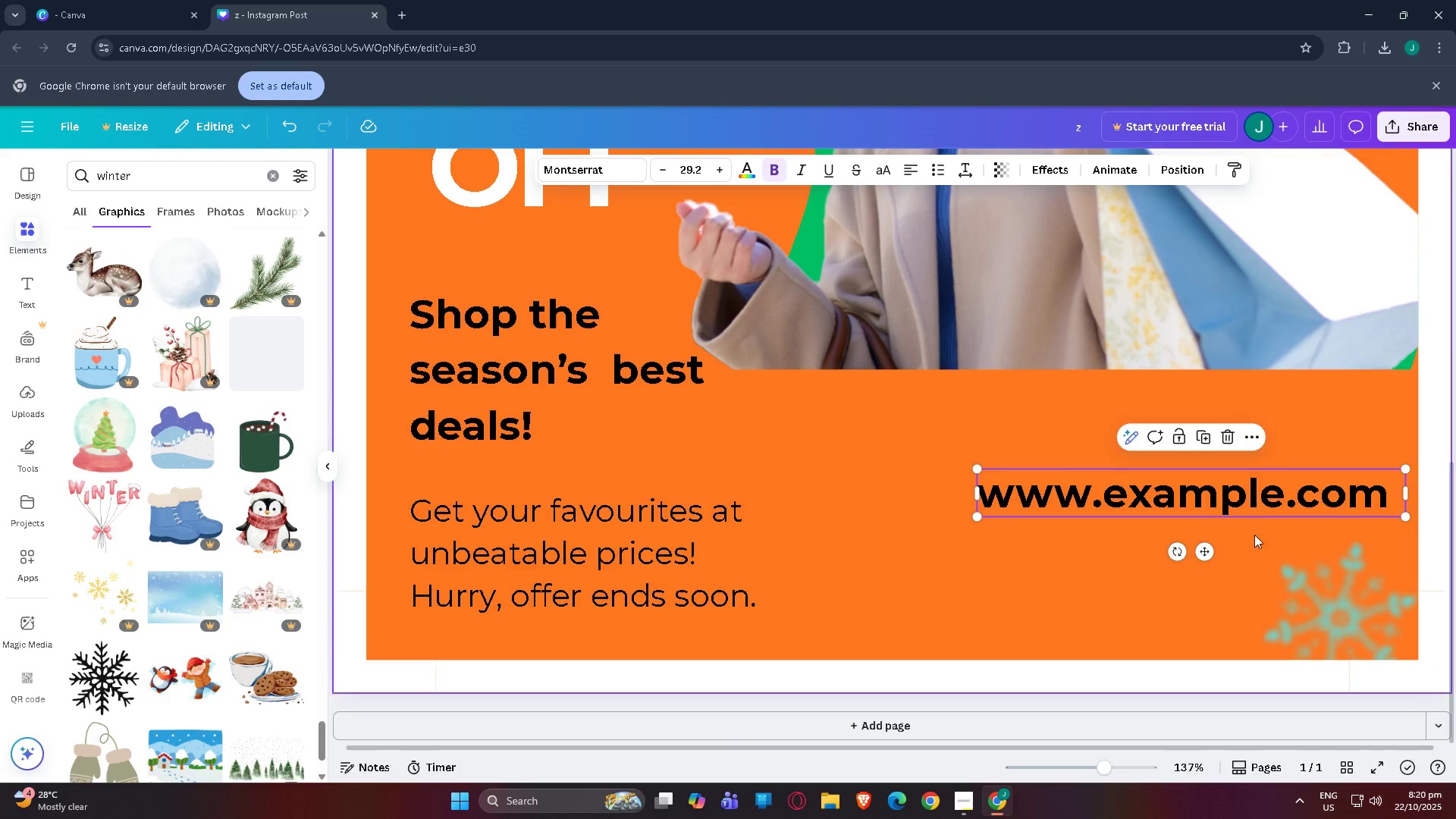 
scroll: coordinate [1172, 567], scroll_direction: up, amount: 10.0
 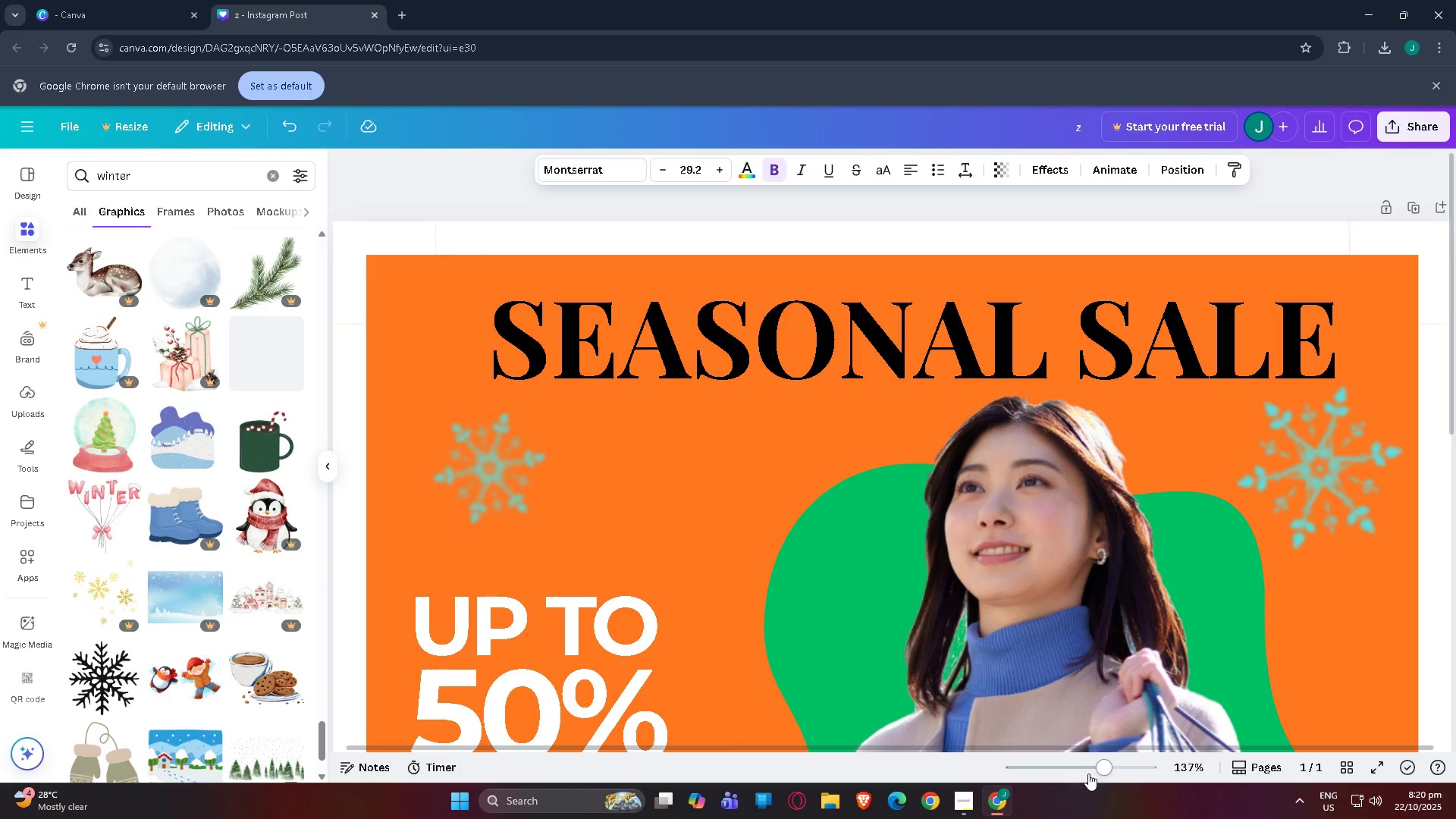 
left_click_drag(start_coordinate=[1110, 770], to_coordinate=[1085, 768])
 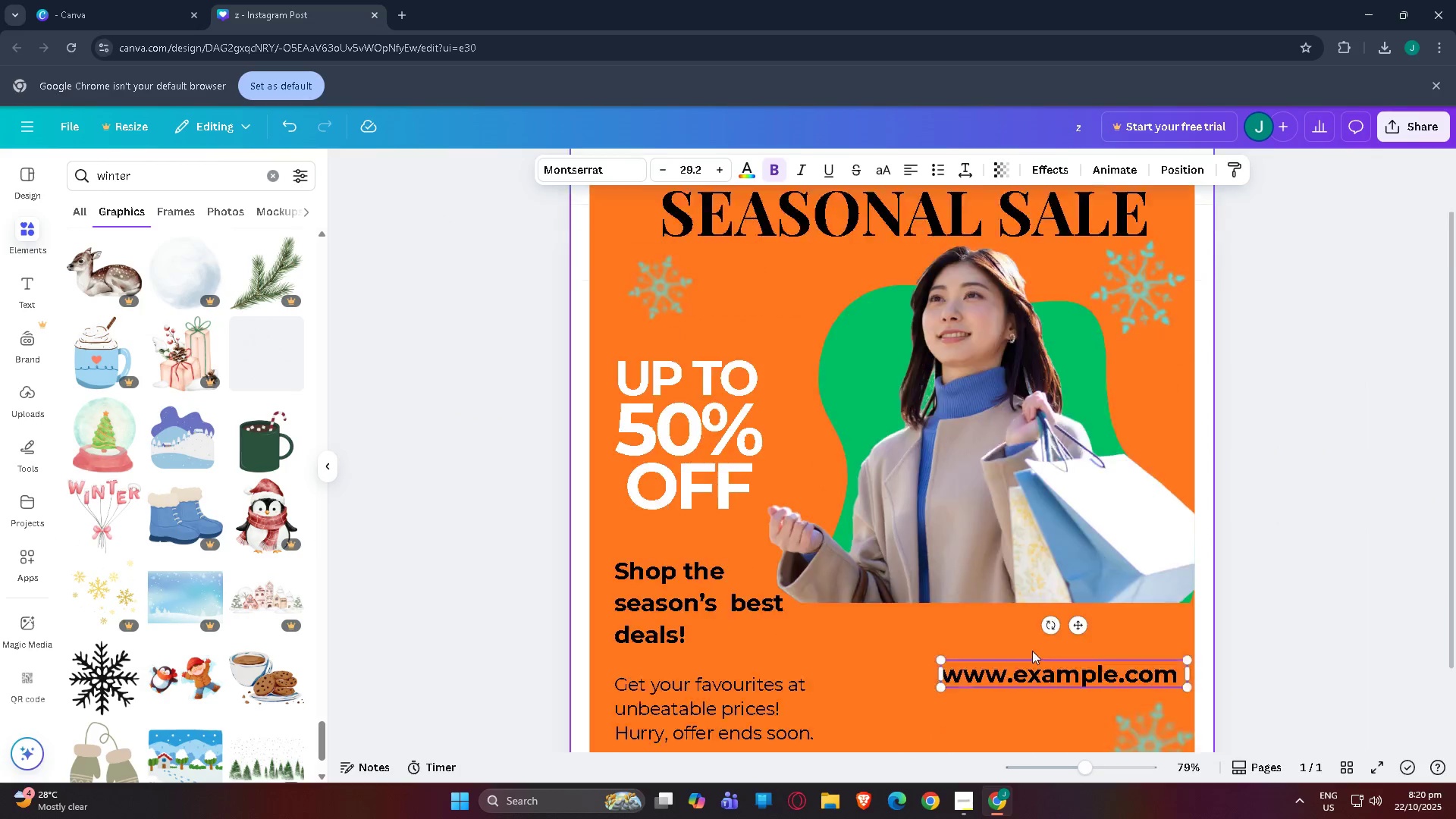 
scroll: coordinate [1024, 628], scroll_direction: none, amount: 0.0
 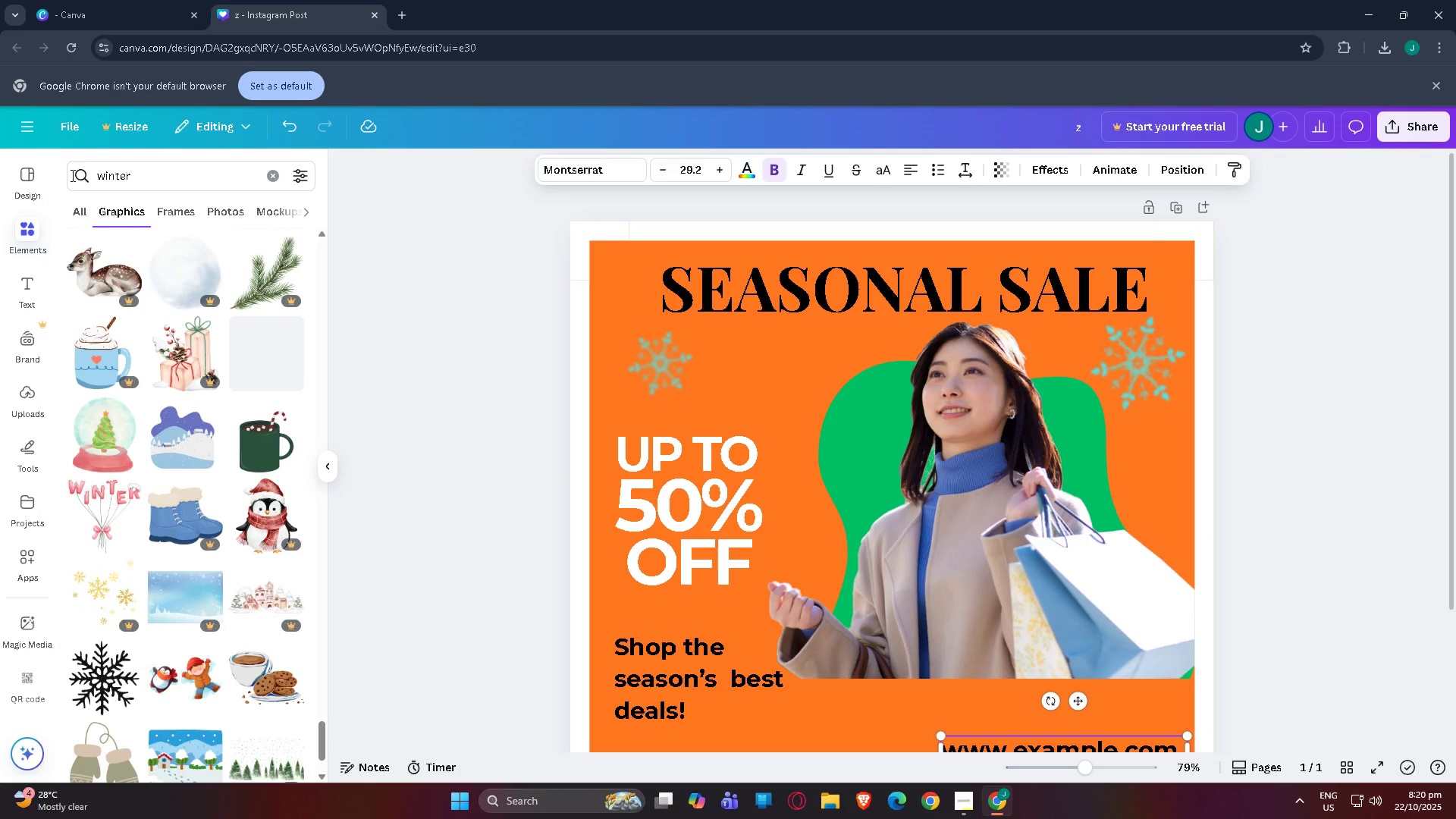 
left_click_drag(start_coordinate=[169, 183], to_coordinate=[0, 173])
 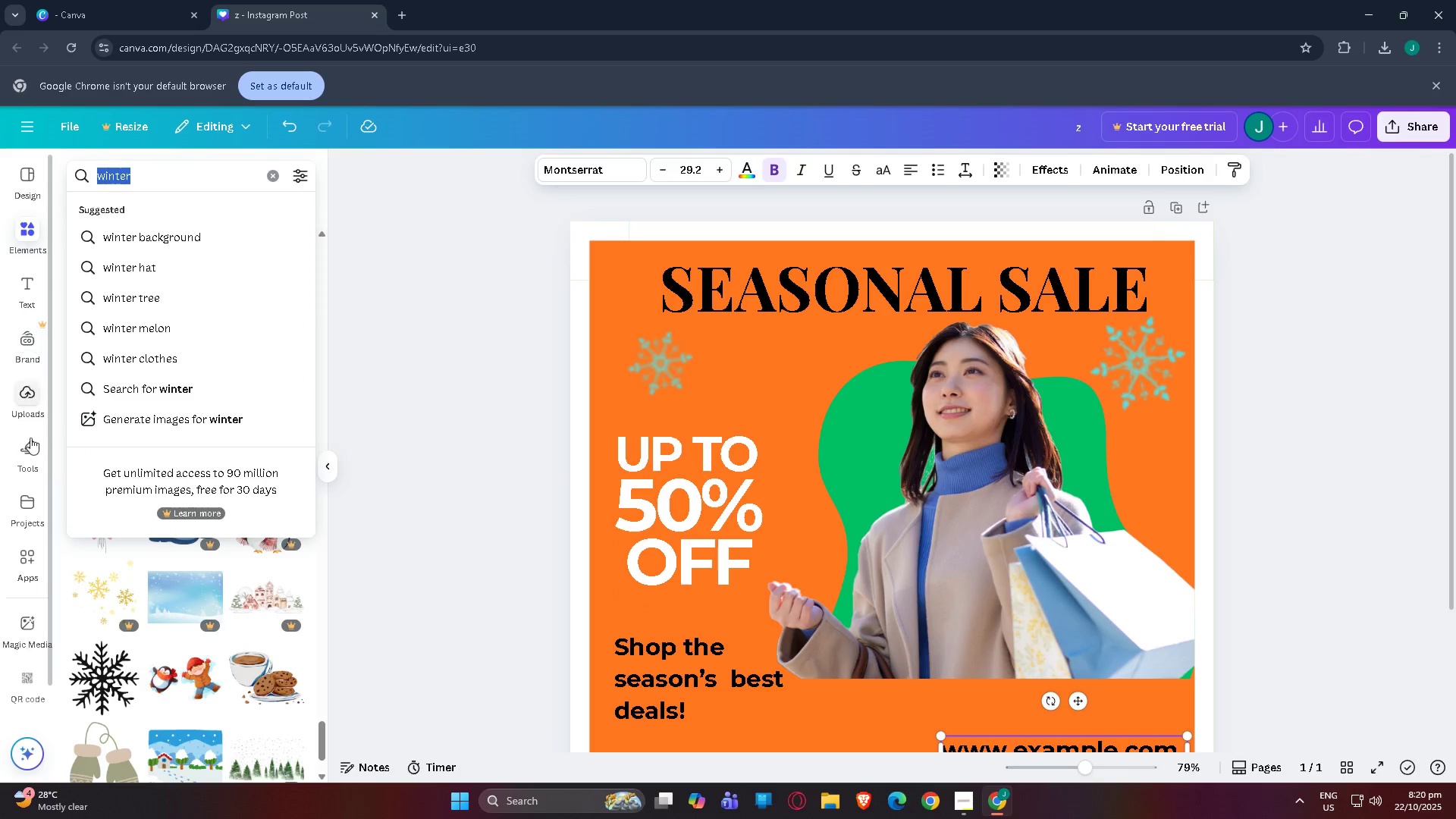 
left_click([29, 457])
 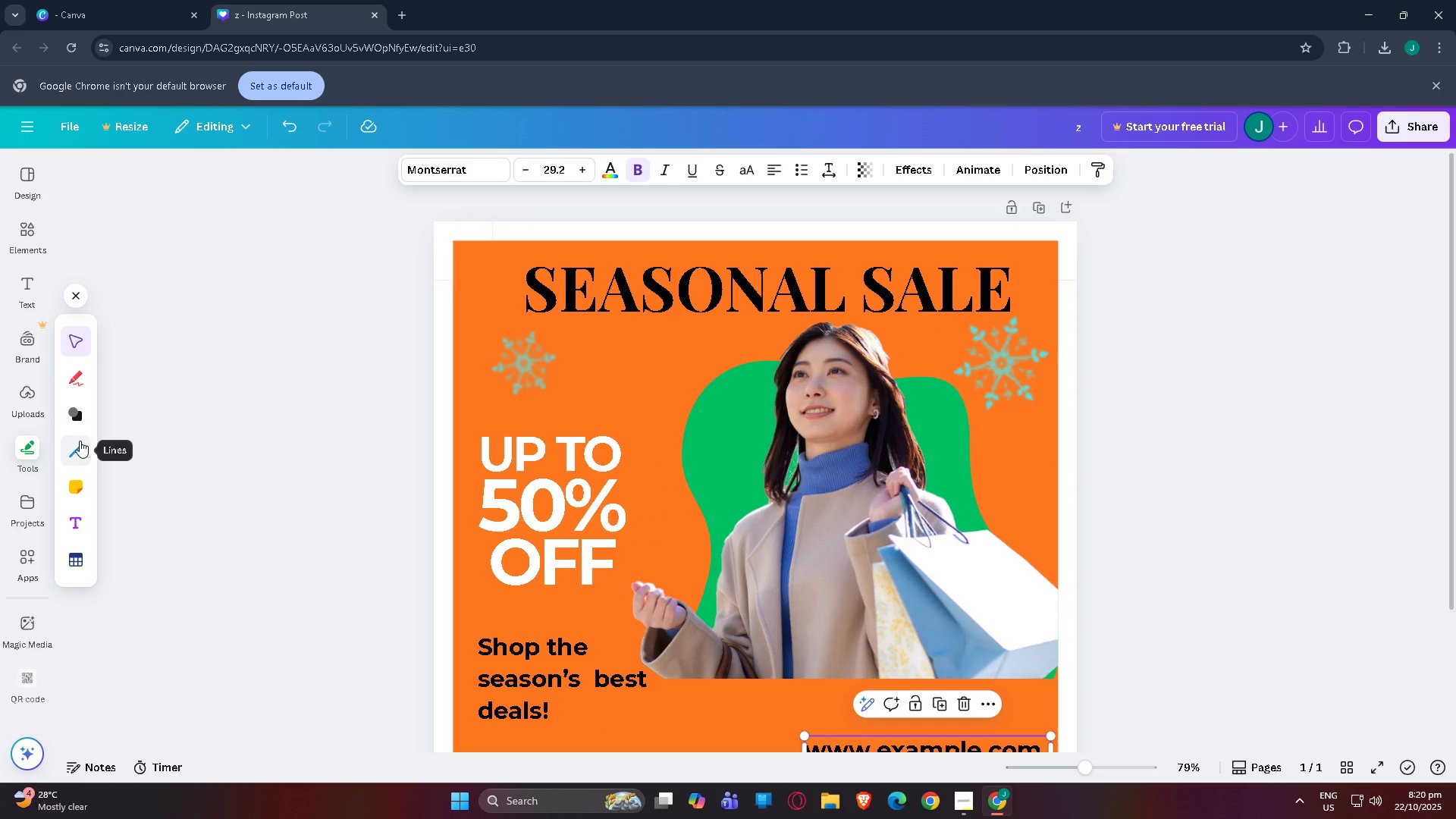 
left_click([75, 379])
 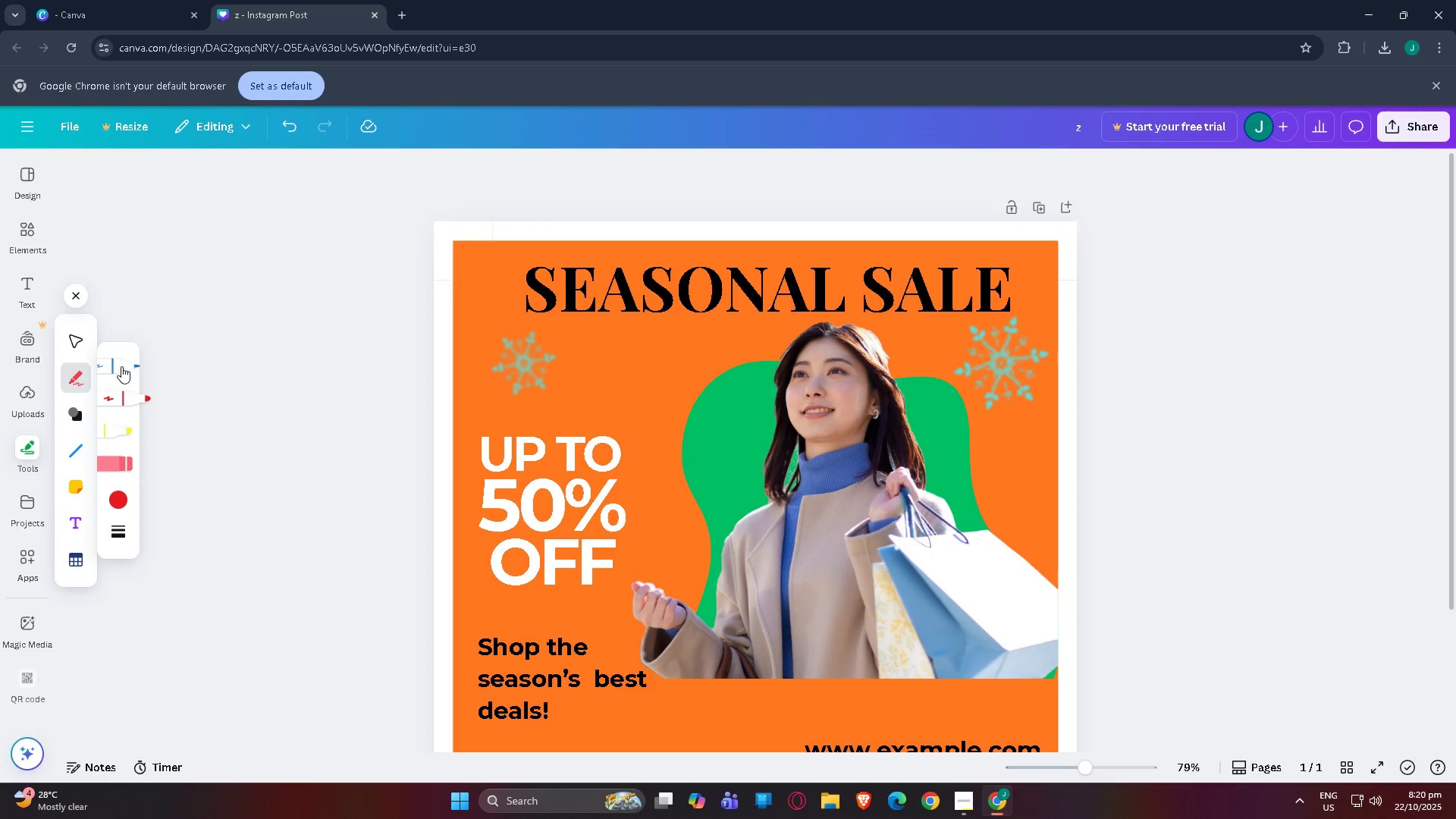 
left_click([120, 366])
 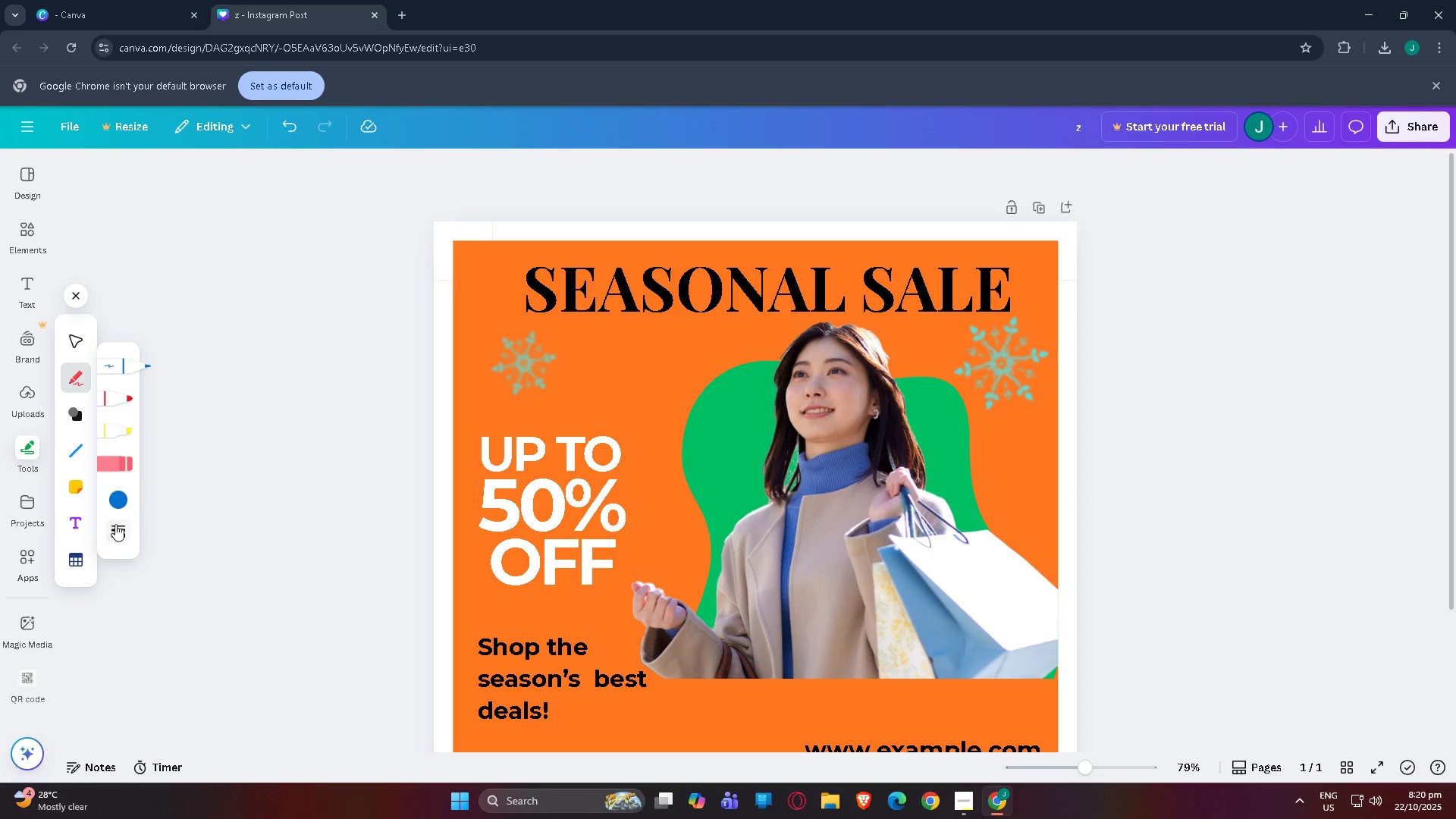 
left_click([116, 504])
 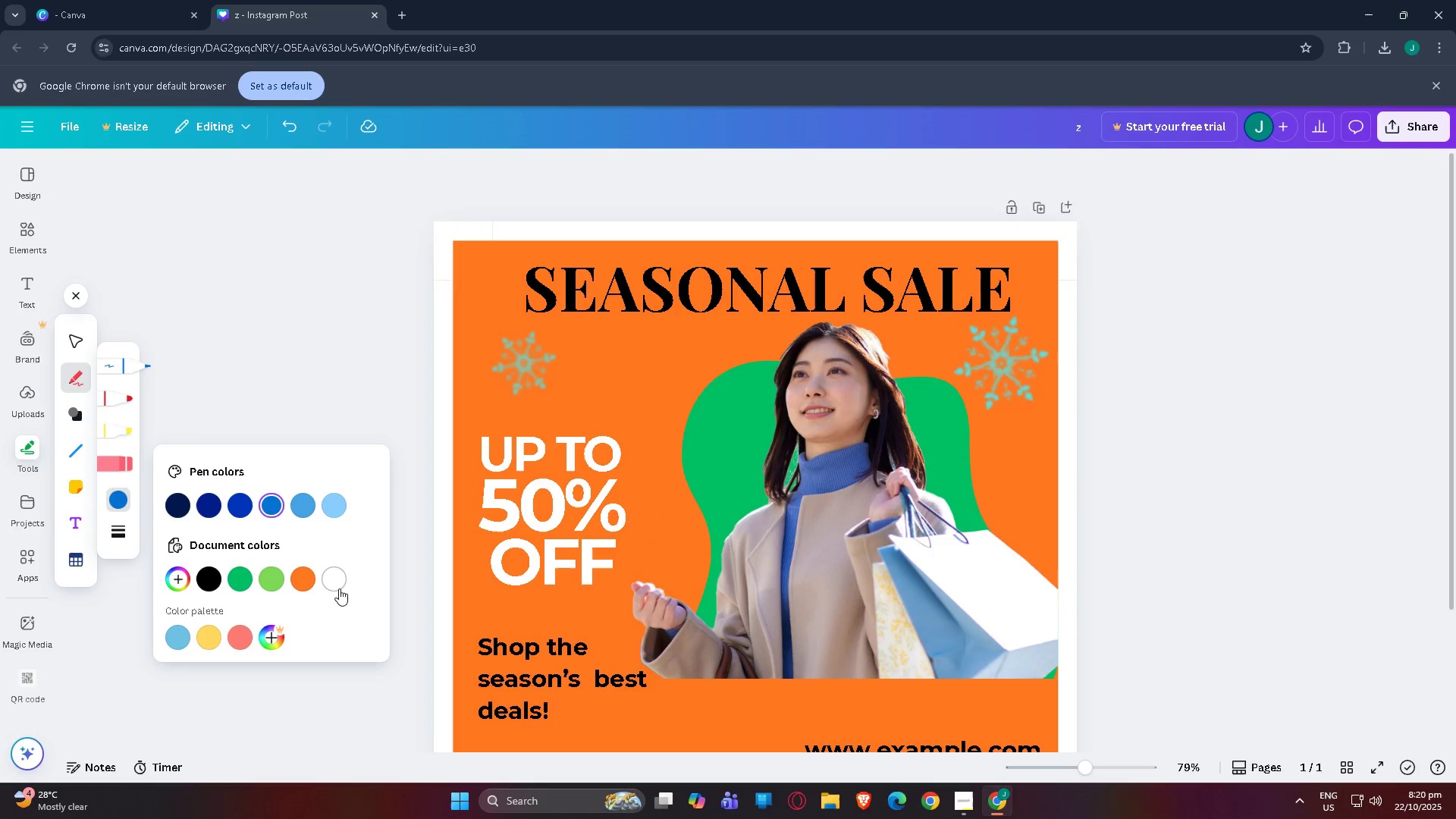 
left_click([338, 580])
 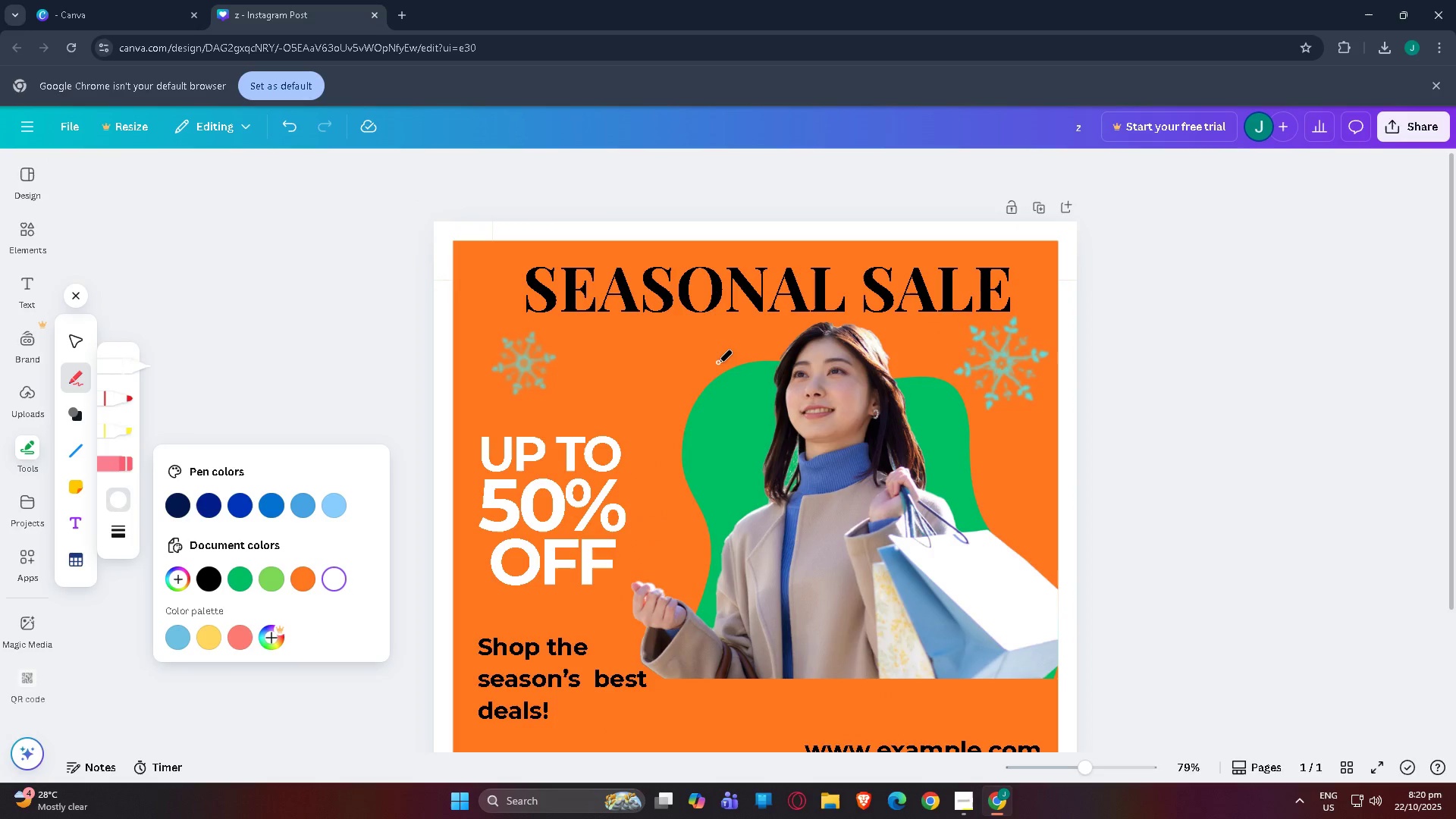 
left_click_drag(start_coordinate=[718, 362], to_coordinate=[687, 402])
 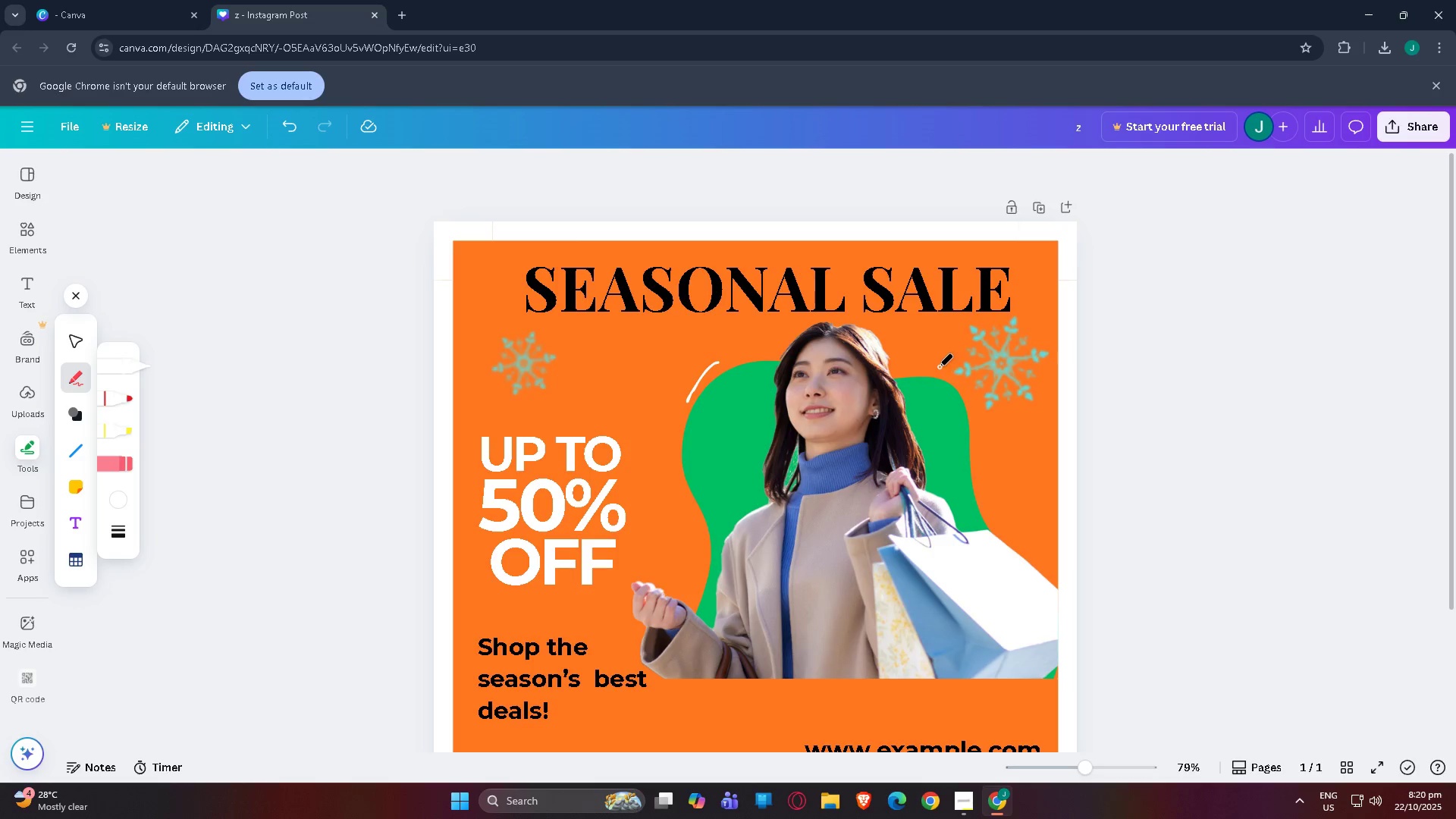 
left_click_drag(start_coordinate=[934, 366], to_coordinate=[969, 400])
 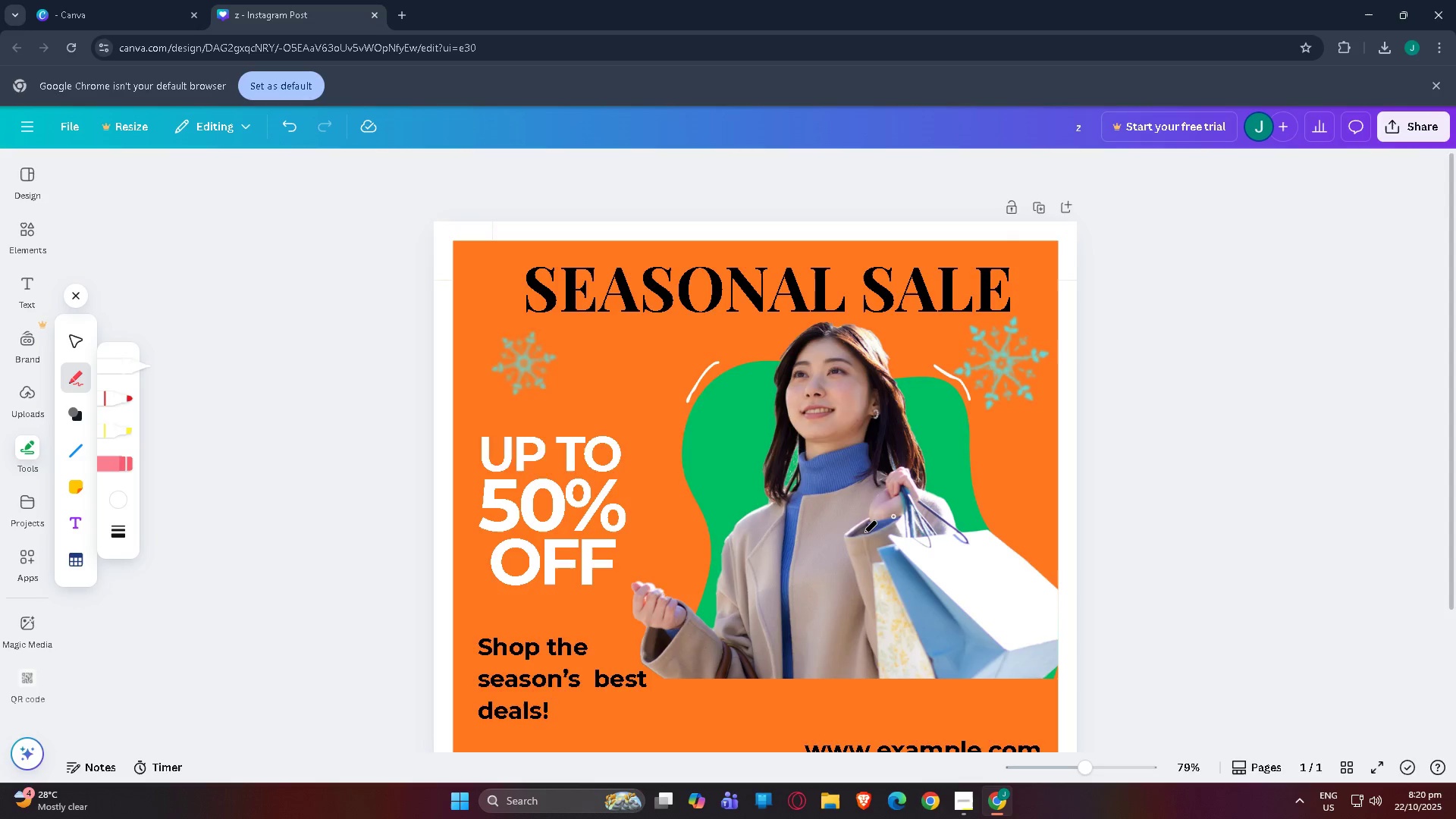 
scroll: coordinate [782, 535], scroll_direction: down, amount: 3.0
 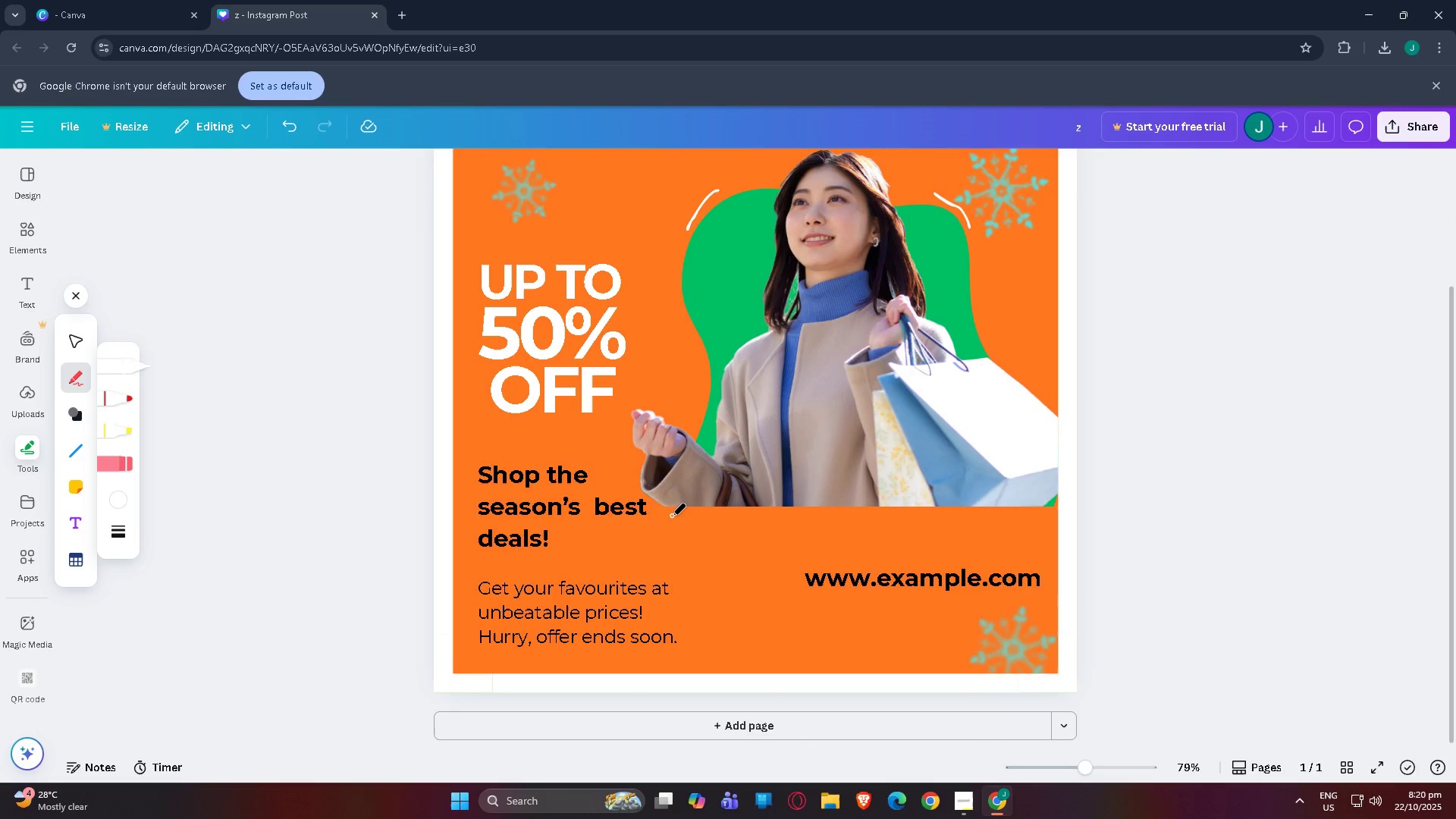 
left_click_drag(start_coordinate=[679, 516], to_coordinate=[777, 516])
 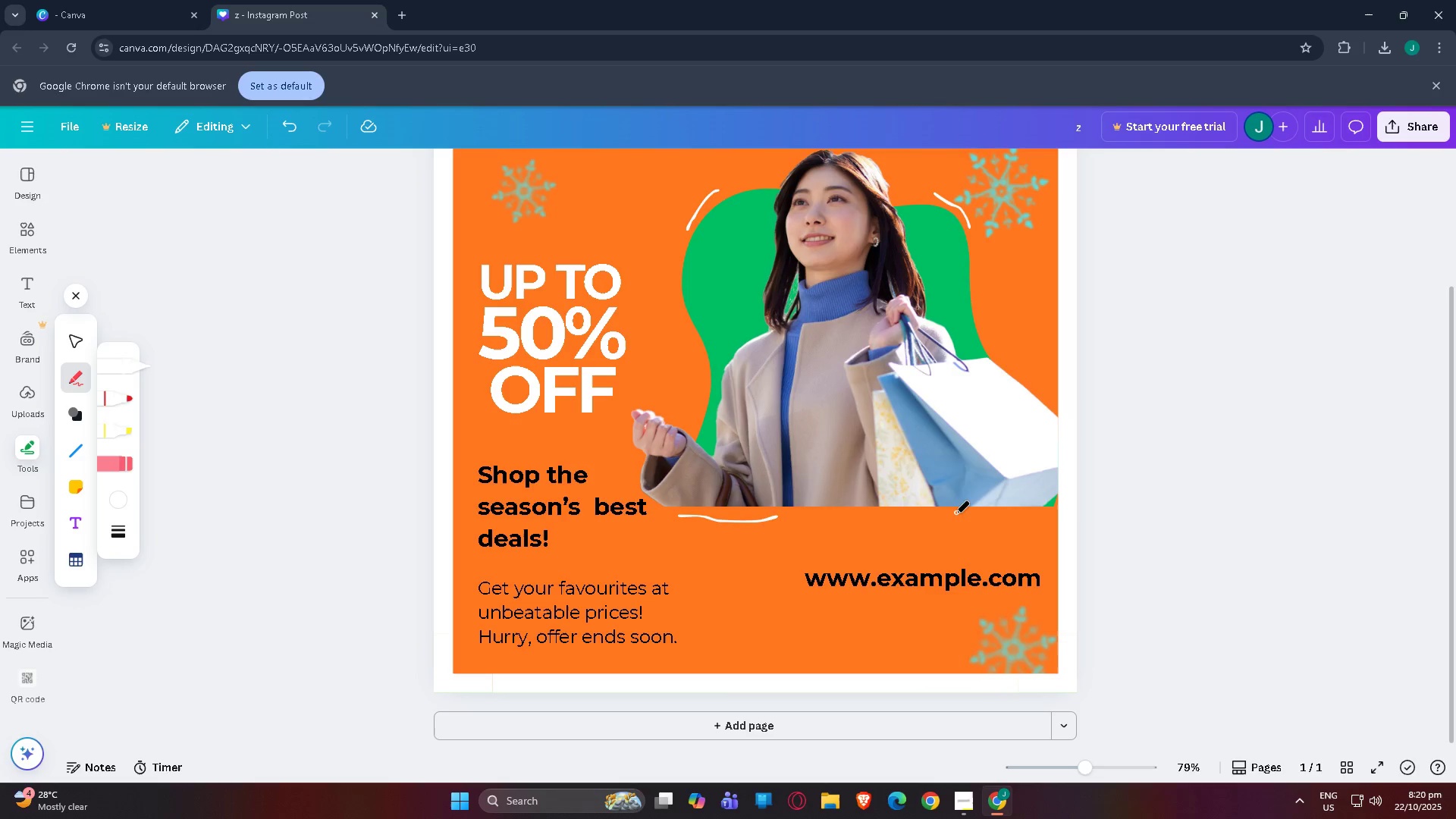 
left_click_drag(start_coordinate=[954, 515], to_coordinate=[1056, 512])
 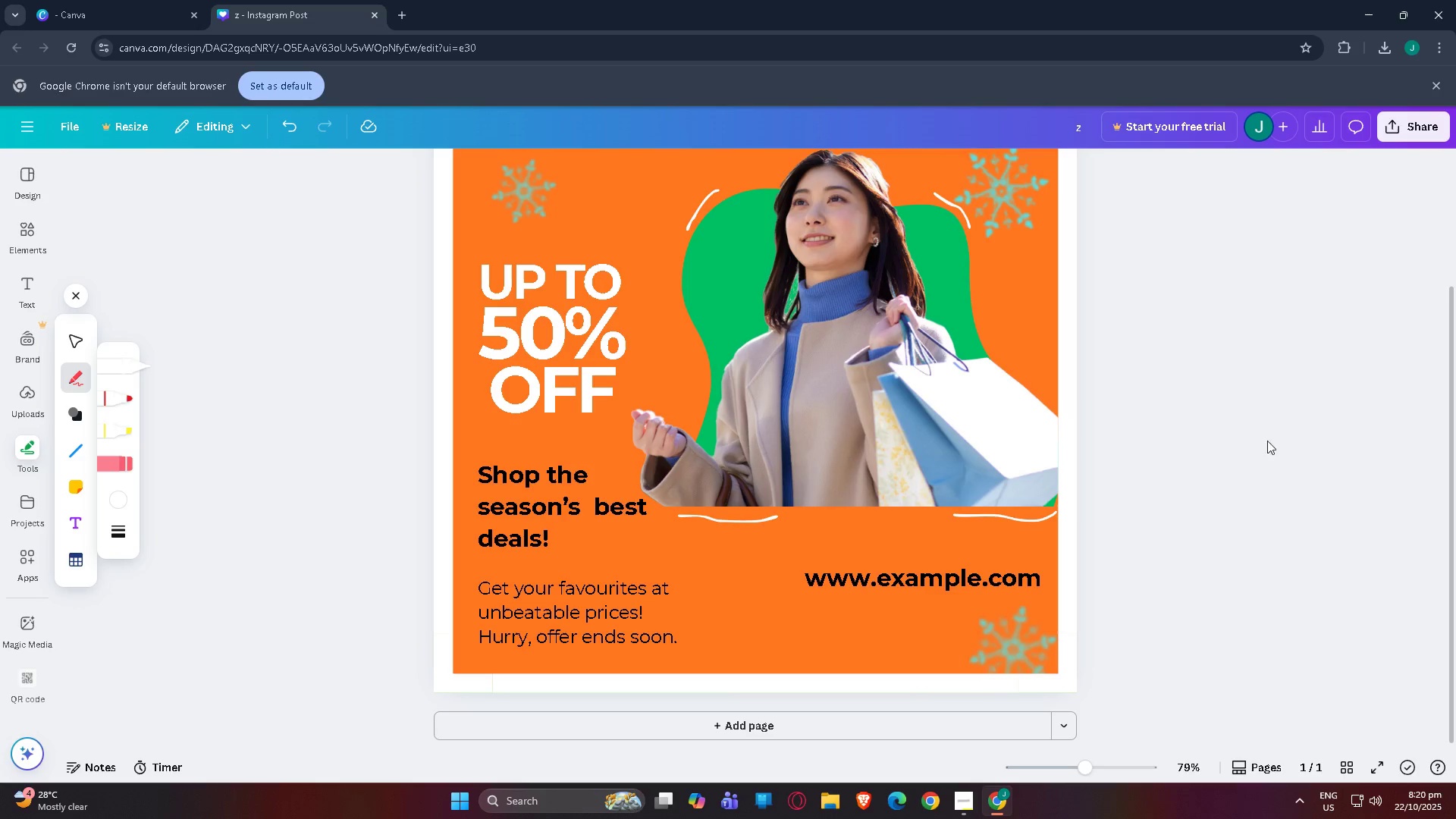 
scroll: coordinate [1110, 466], scroll_direction: up, amount: 2.0
 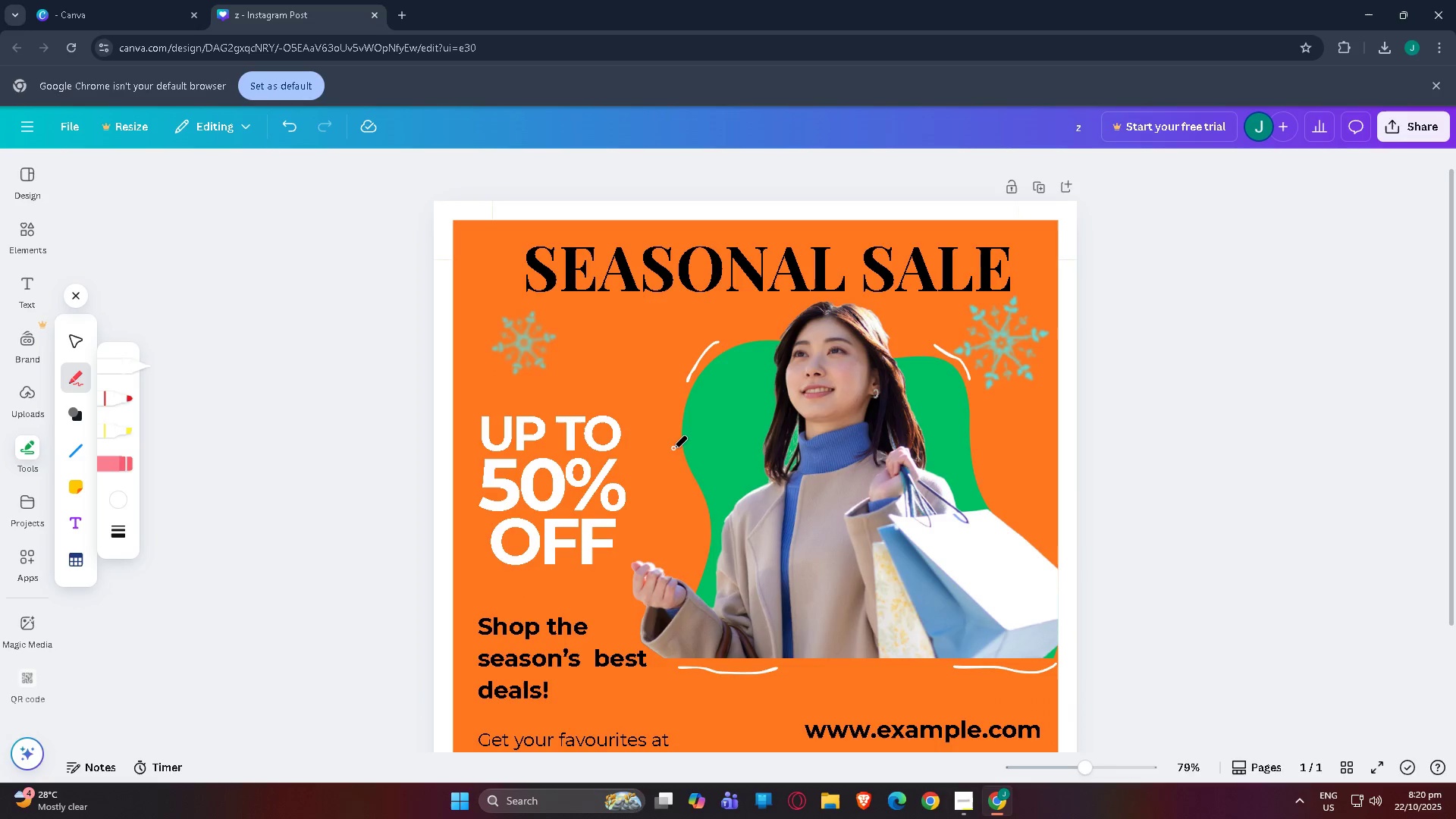 
left_click_drag(start_coordinate=[678, 450], to_coordinate=[699, 557])
 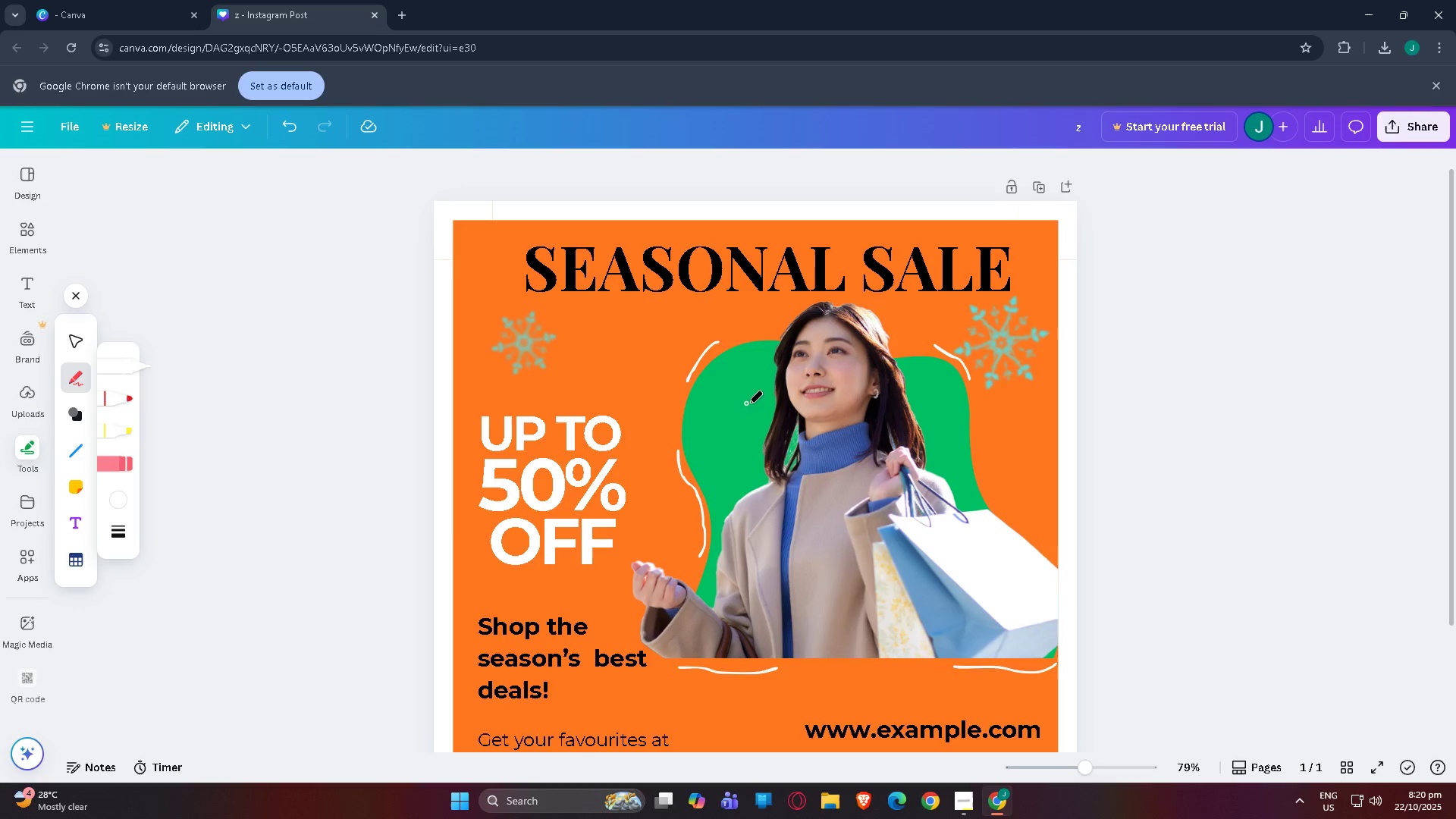 
scroll: coordinate [921, 434], scroll_direction: up, amount: 5.0
 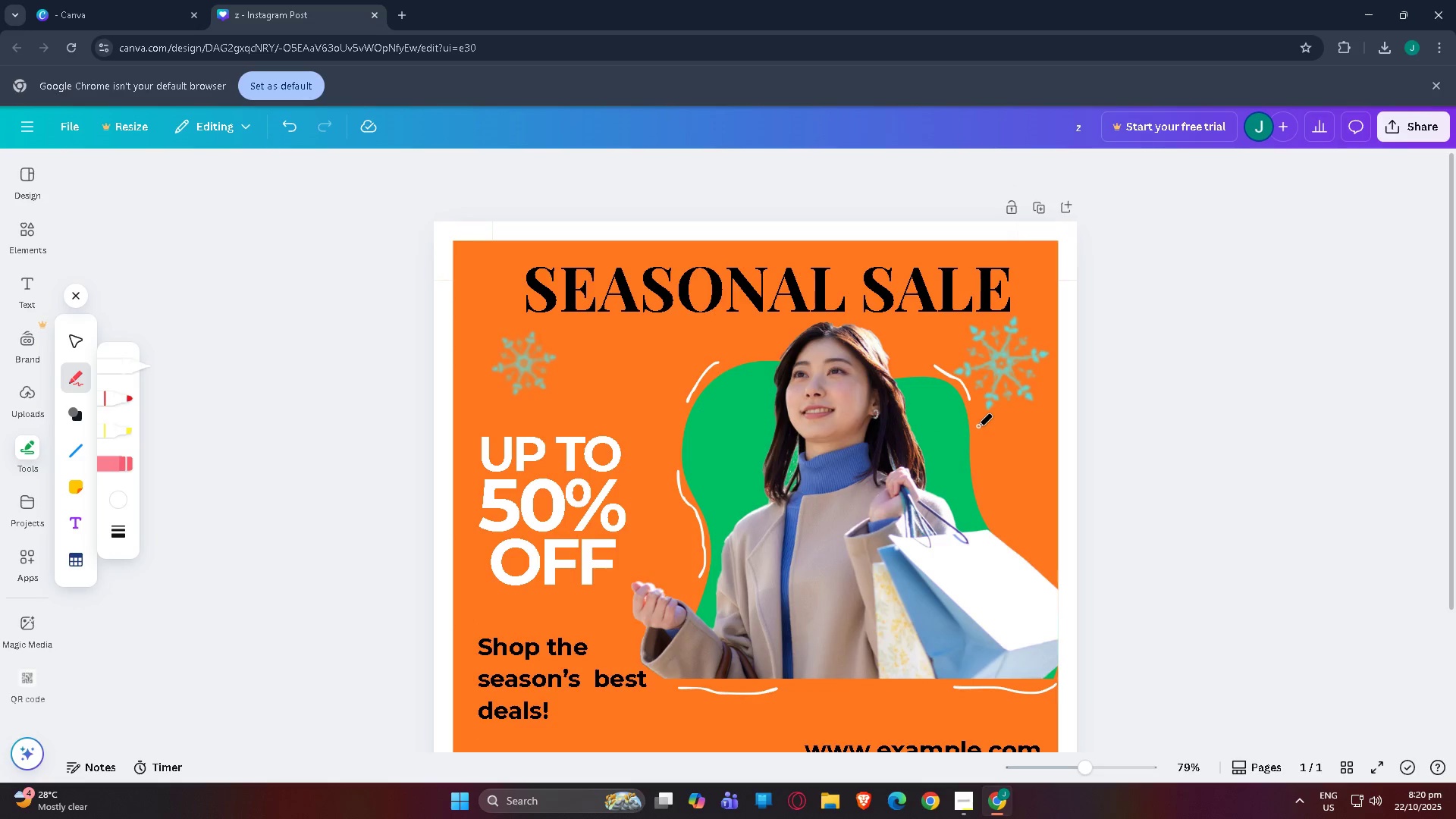 
left_click_drag(start_coordinate=[978, 426], to_coordinate=[987, 500])
 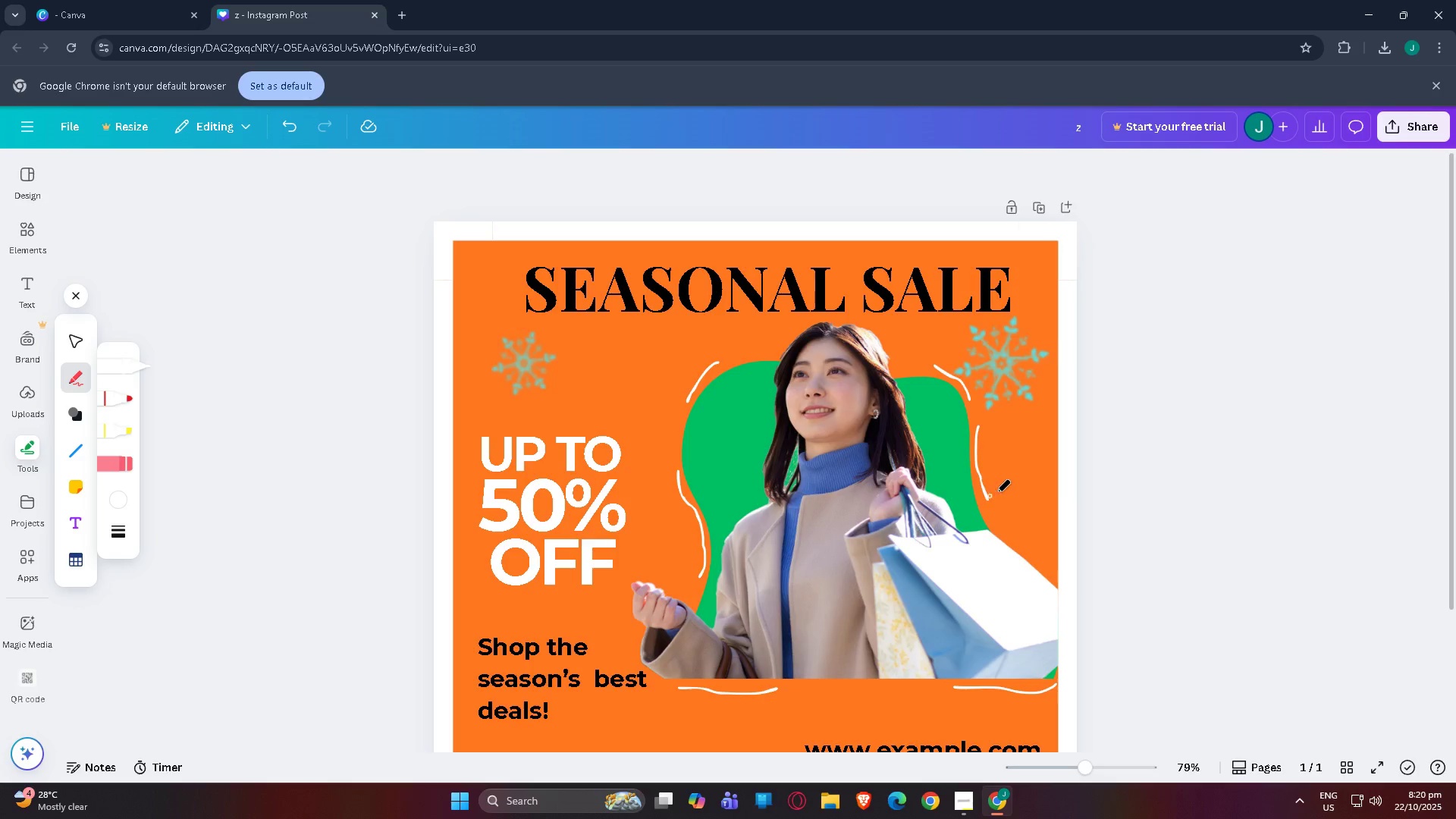 
scroll: coordinate [991, 494], scroll_direction: down, amount: 3.0
 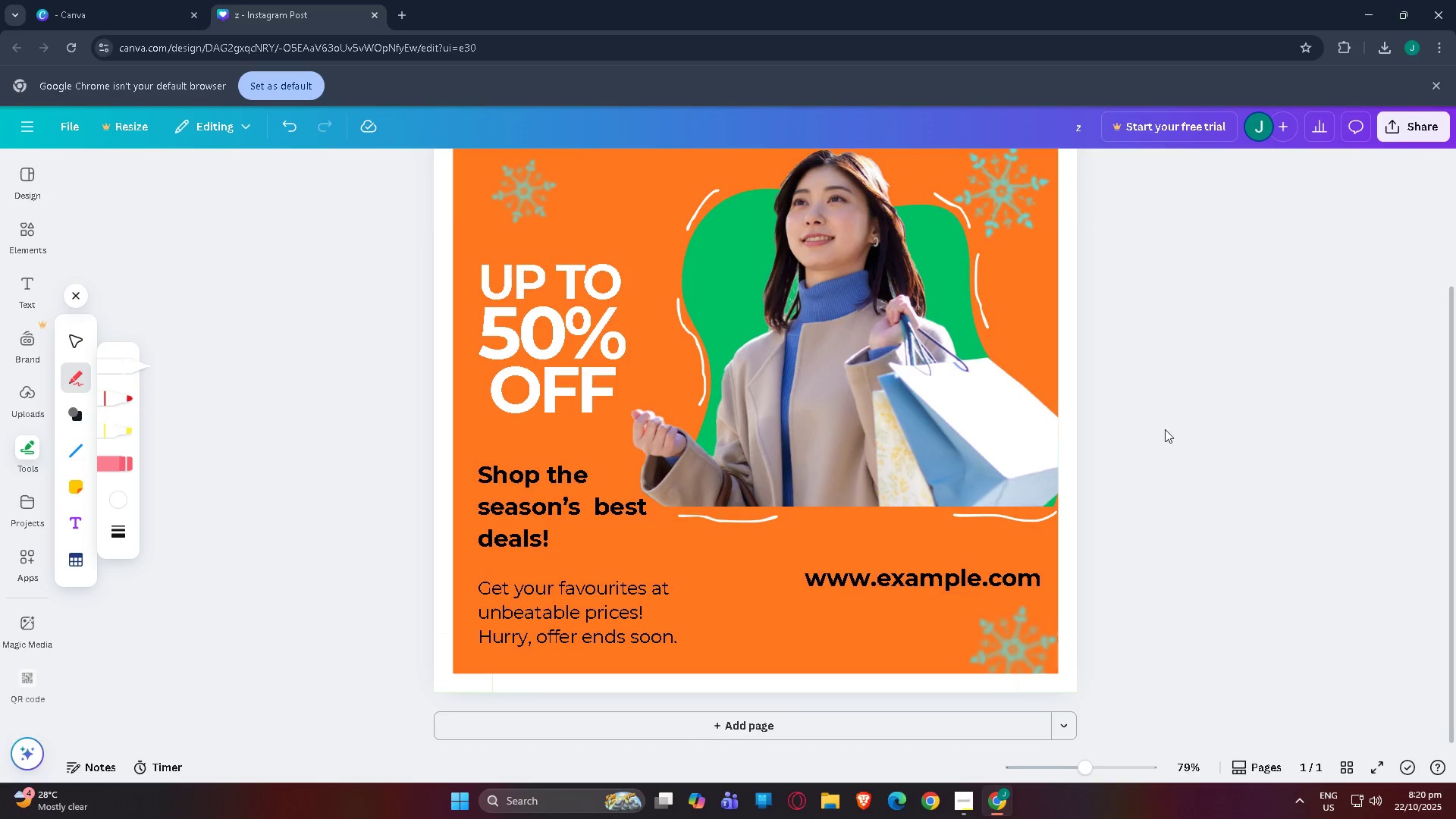 
scroll: coordinate [1025, 369], scroll_direction: none, amount: 0.0
 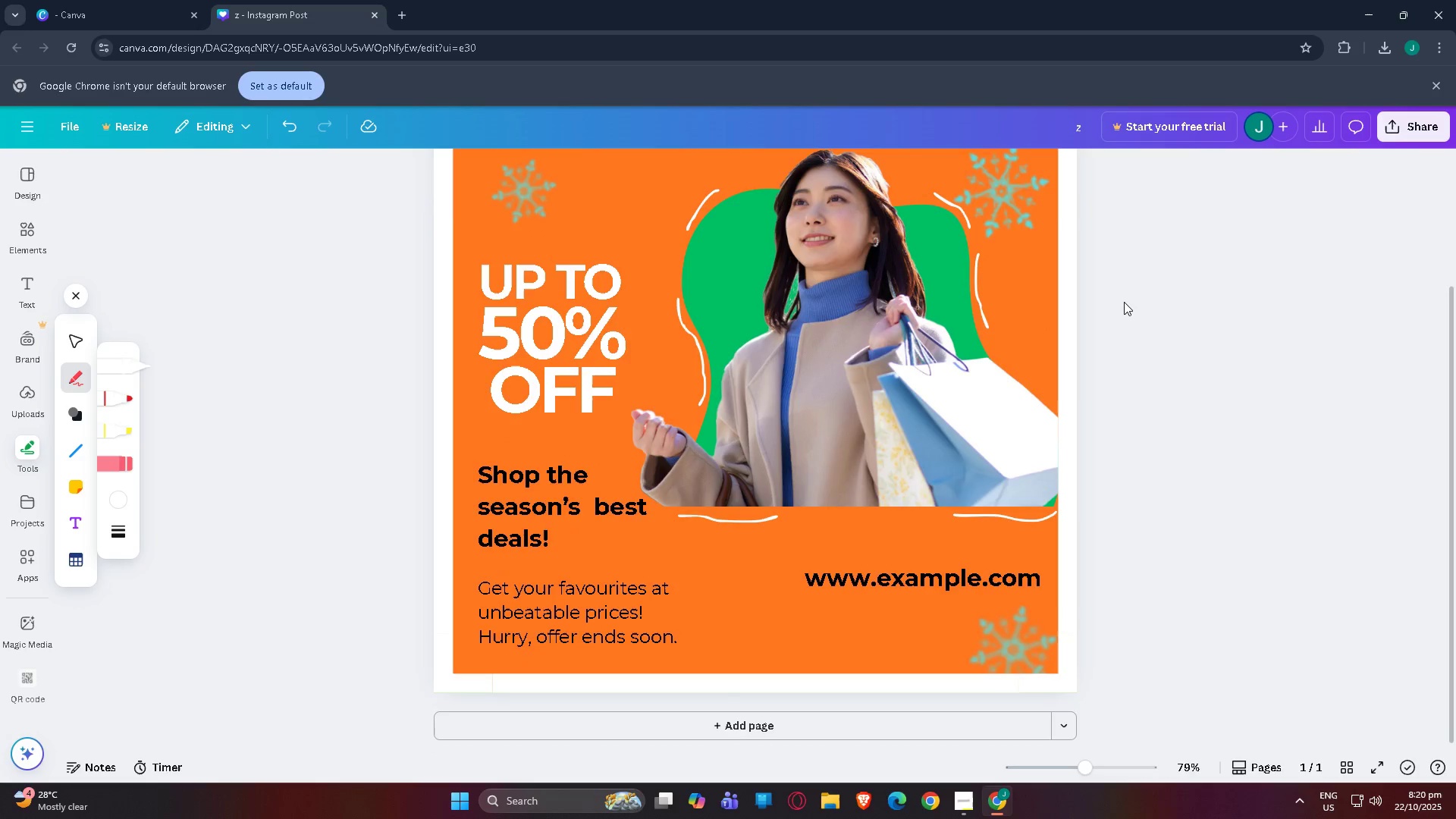 
scroll: coordinate [1124, 302], scroll_direction: up, amount: 3.0
 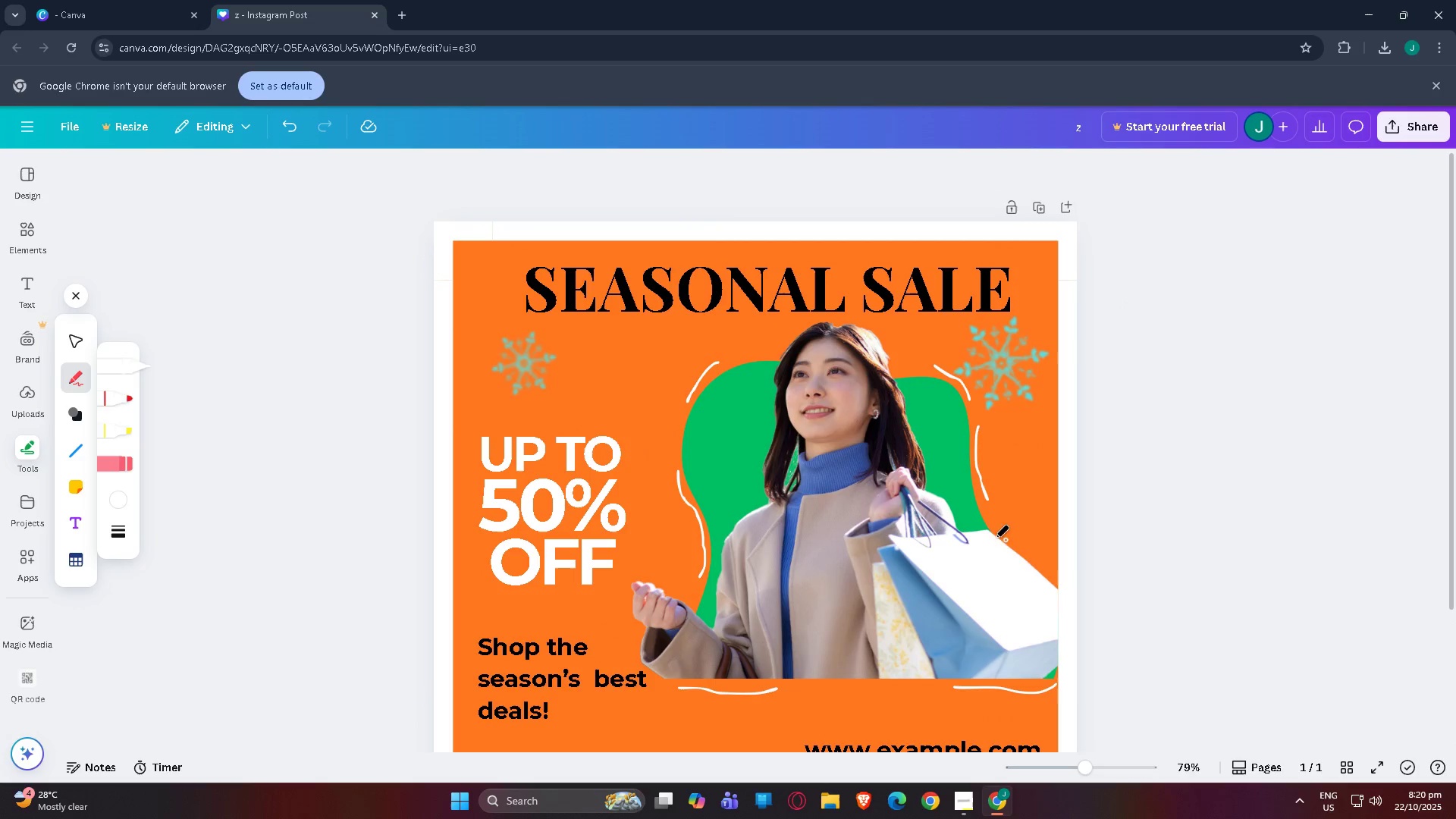 
scroll: coordinate [955, 506], scroll_direction: down, amount: 4.0
 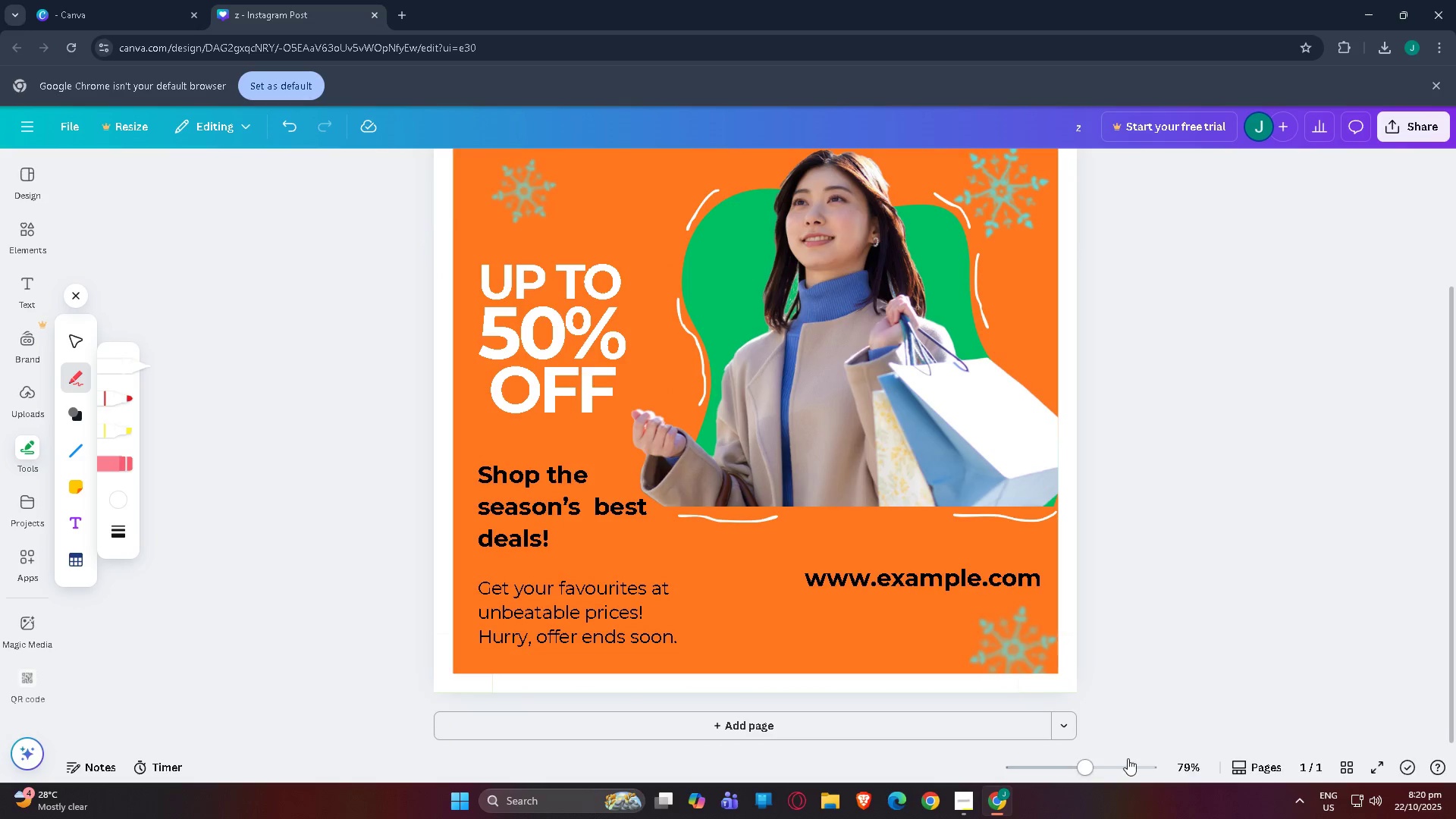 
left_click_drag(start_coordinate=[1082, 778], to_coordinate=[1122, 780])
 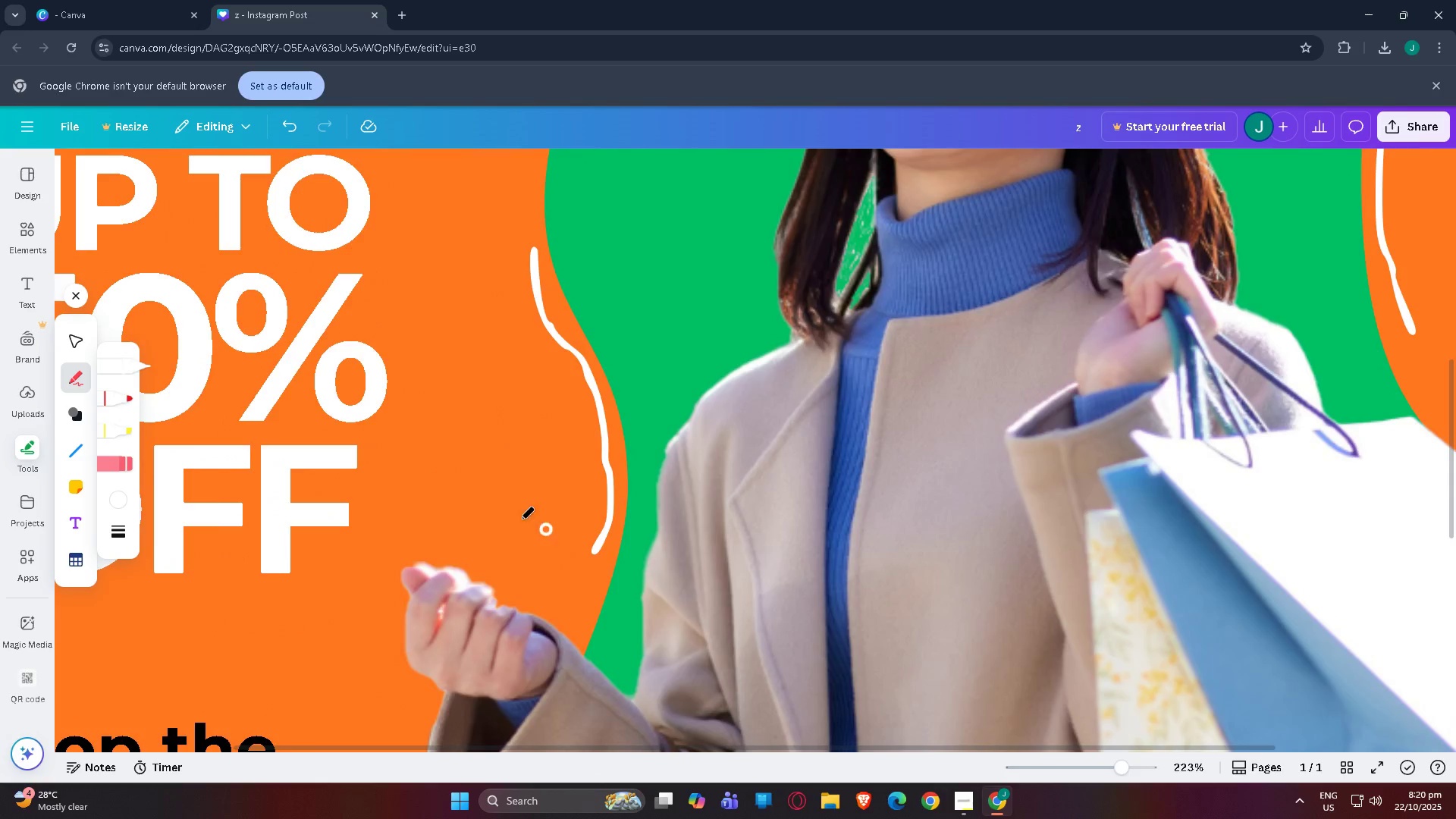 
scroll: coordinate [516, 517], scroll_direction: up, amount: 3.0
 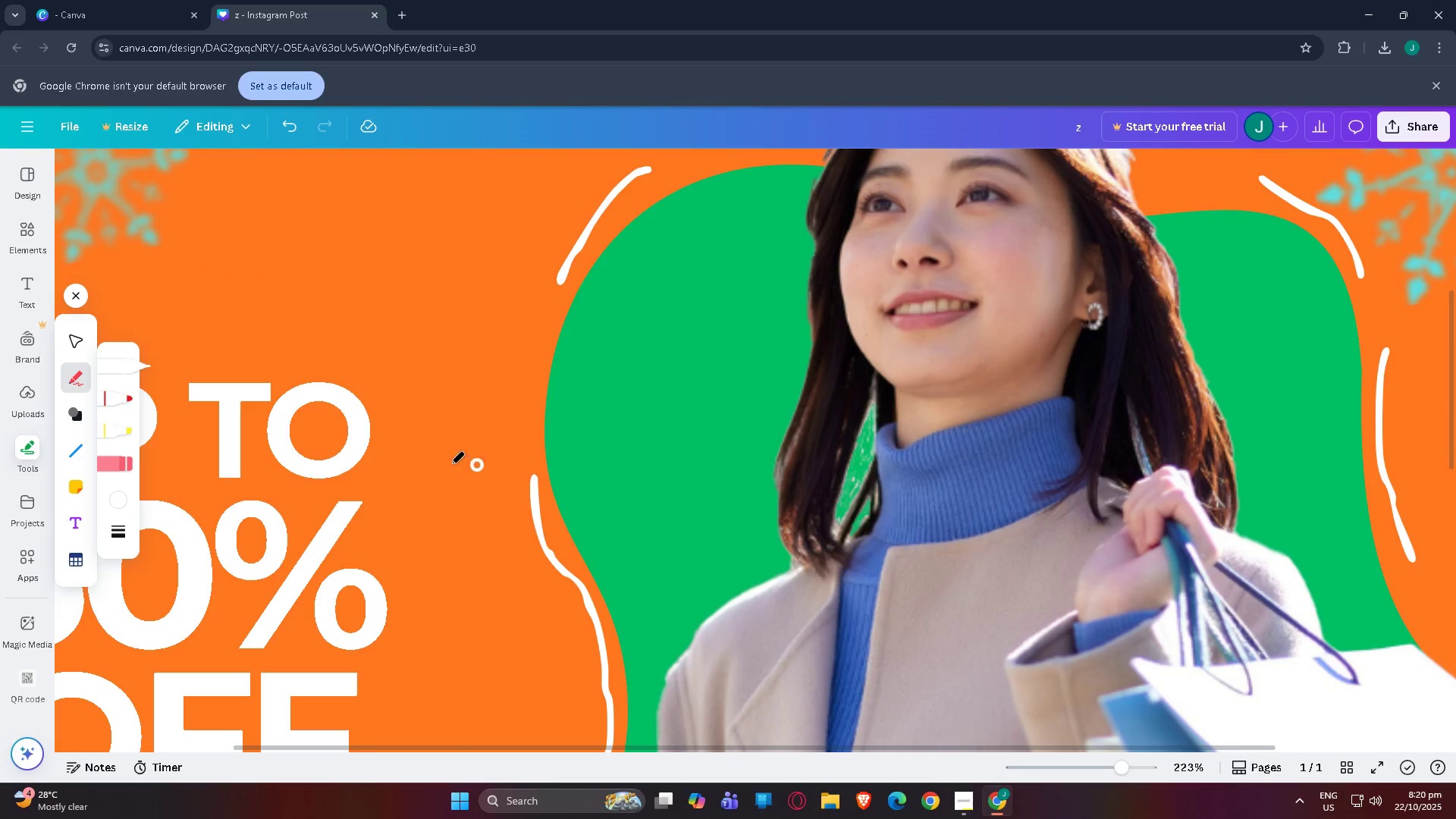 
scroll: coordinate [30, 484], scroll_direction: down, amount: 2.0
 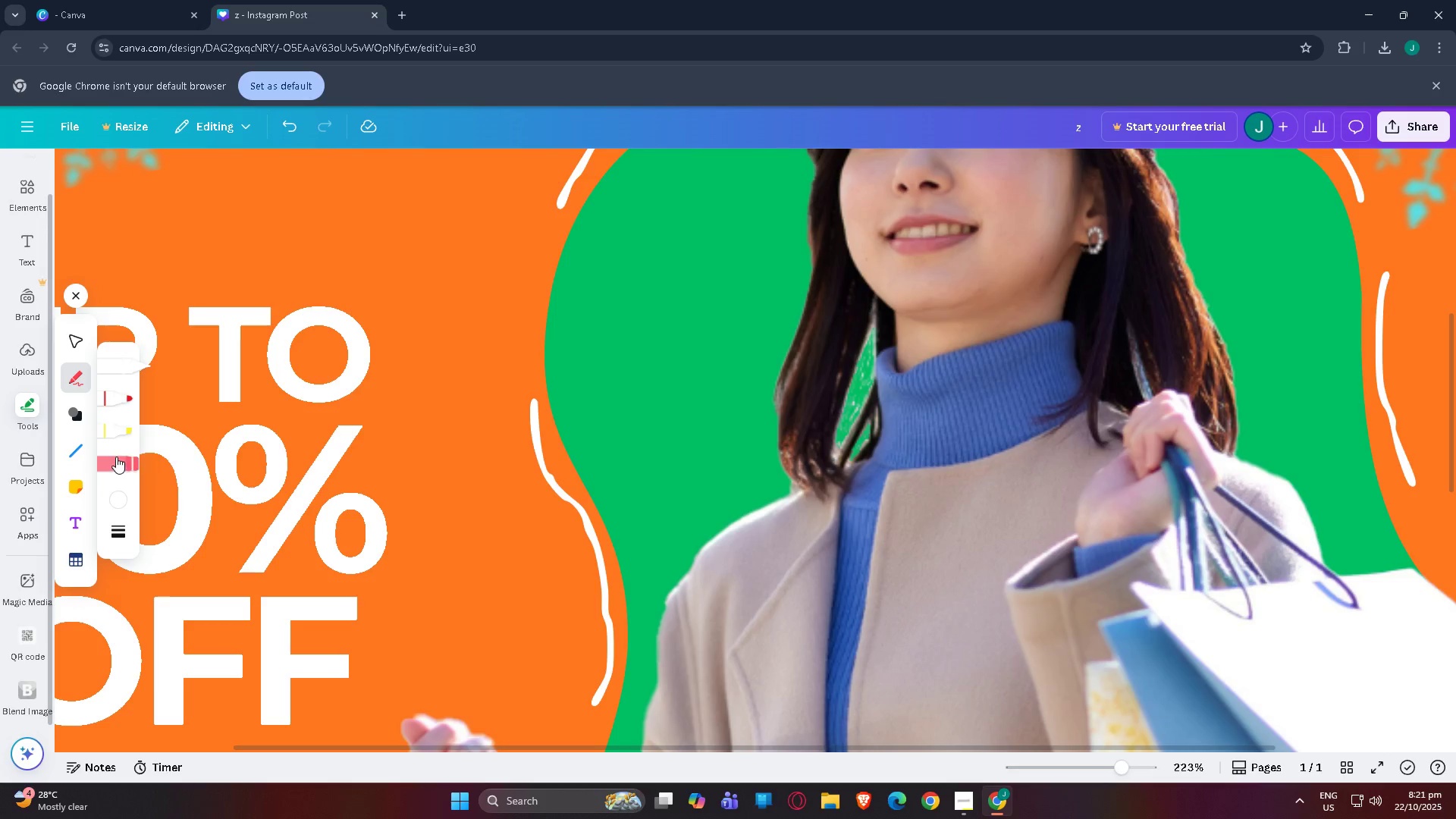 
left_click([115, 460])
 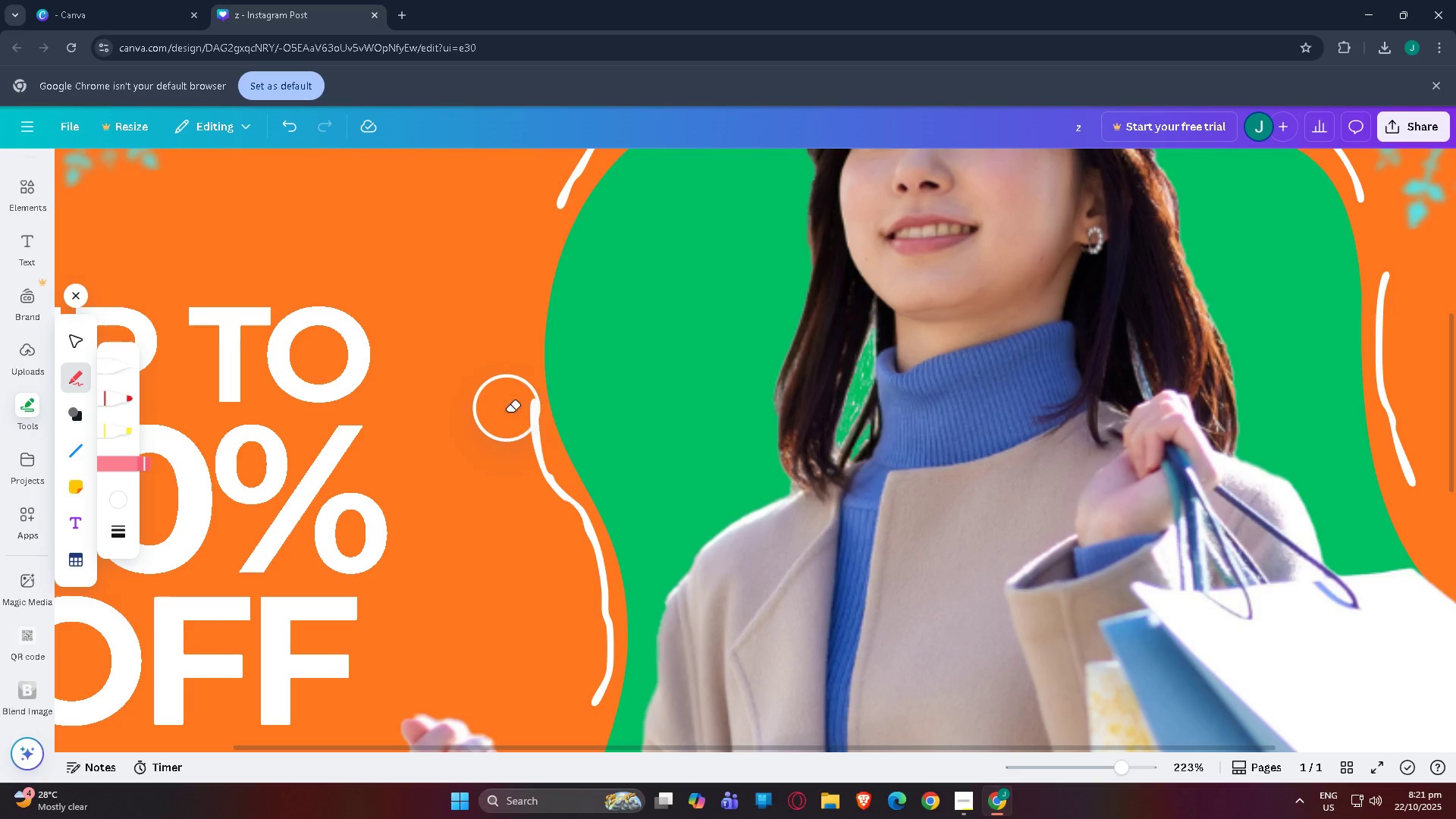 
left_click_drag(start_coordinate=[523, 408], to_coordinate=[560, 572])
 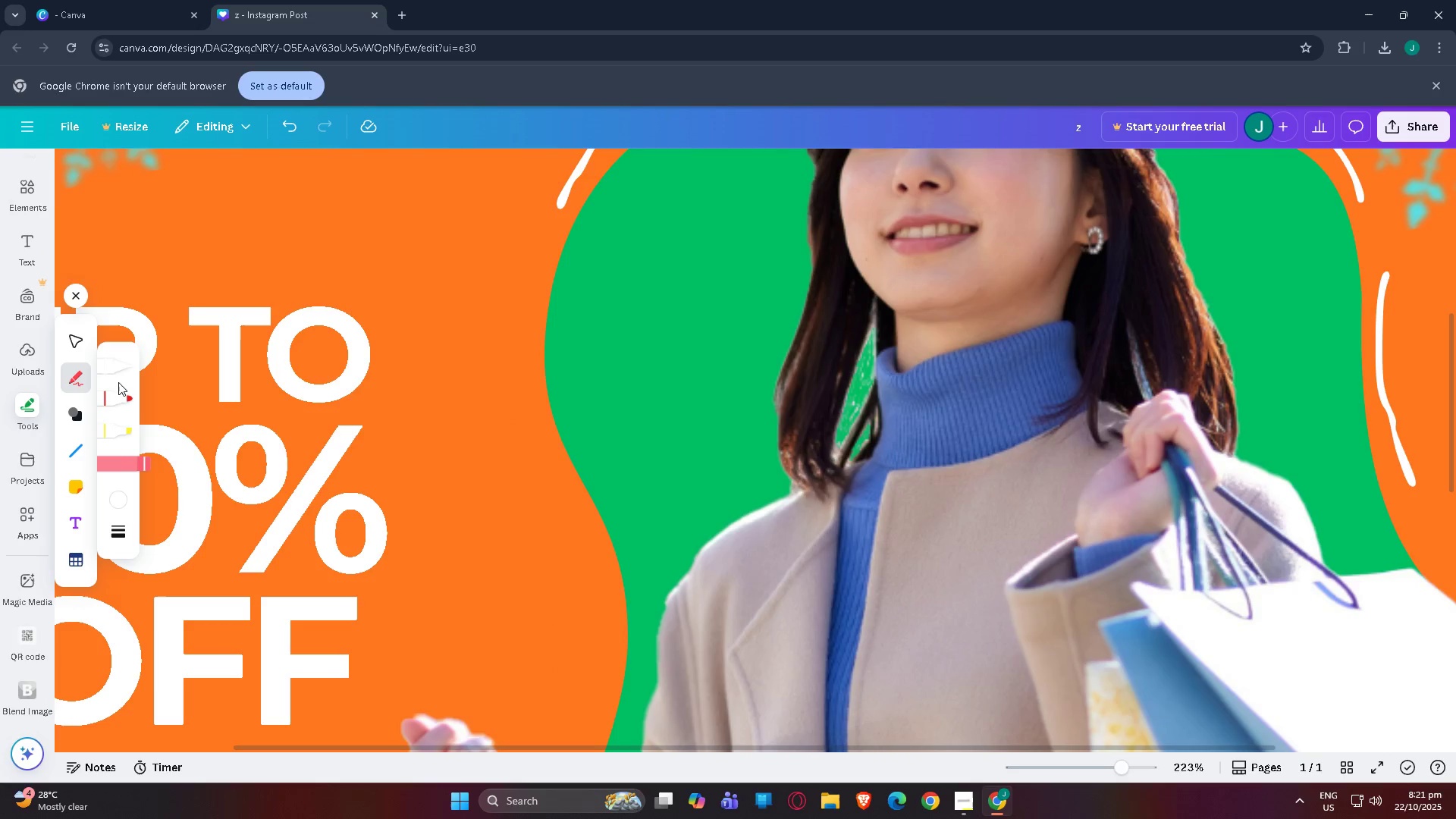 
left_click([109, 369])
 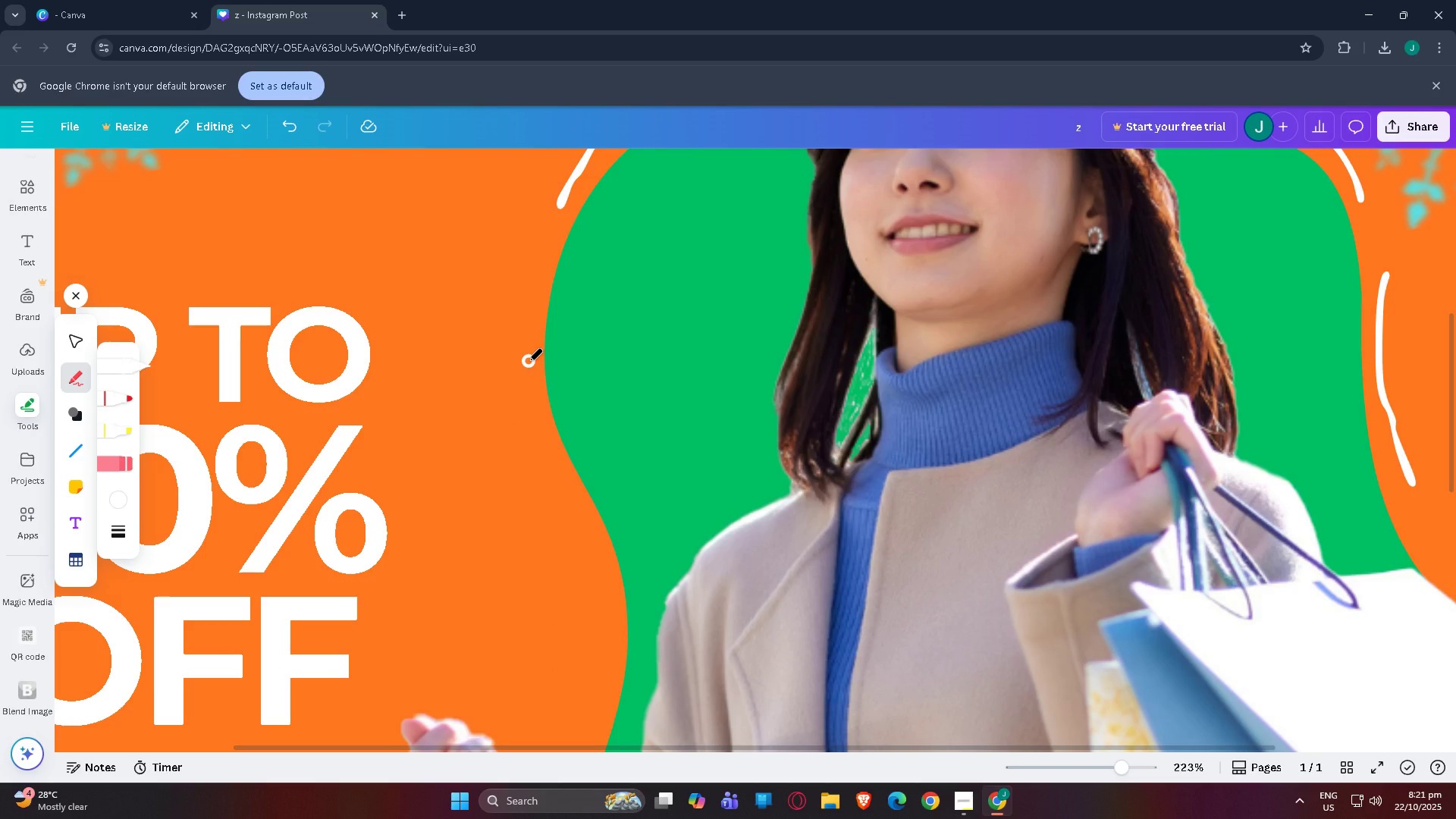 
left_click_drag(start_coordinate=[529, 361], to_coordinate=[598, 707])
 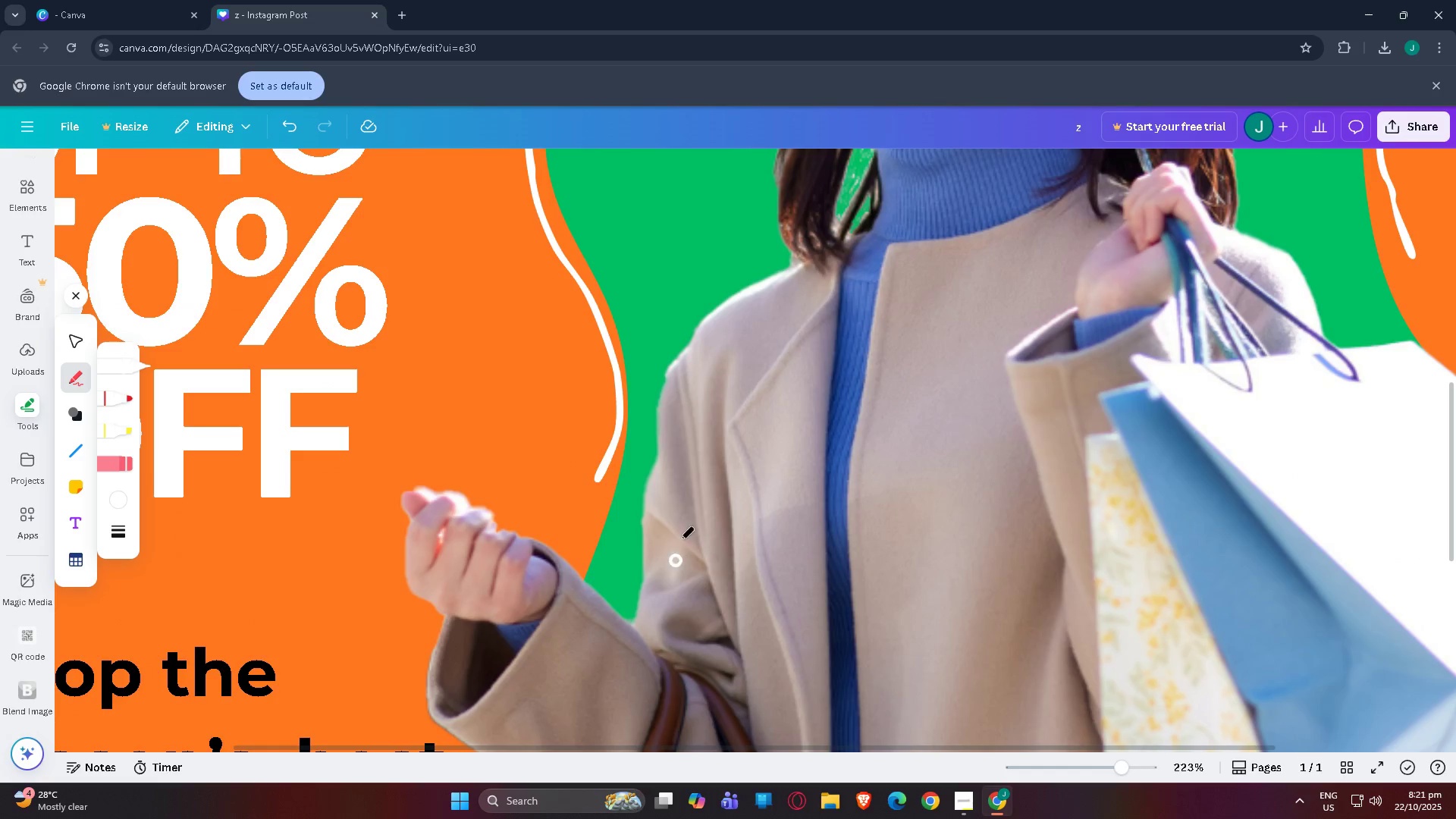 
right_click([583, 515])
 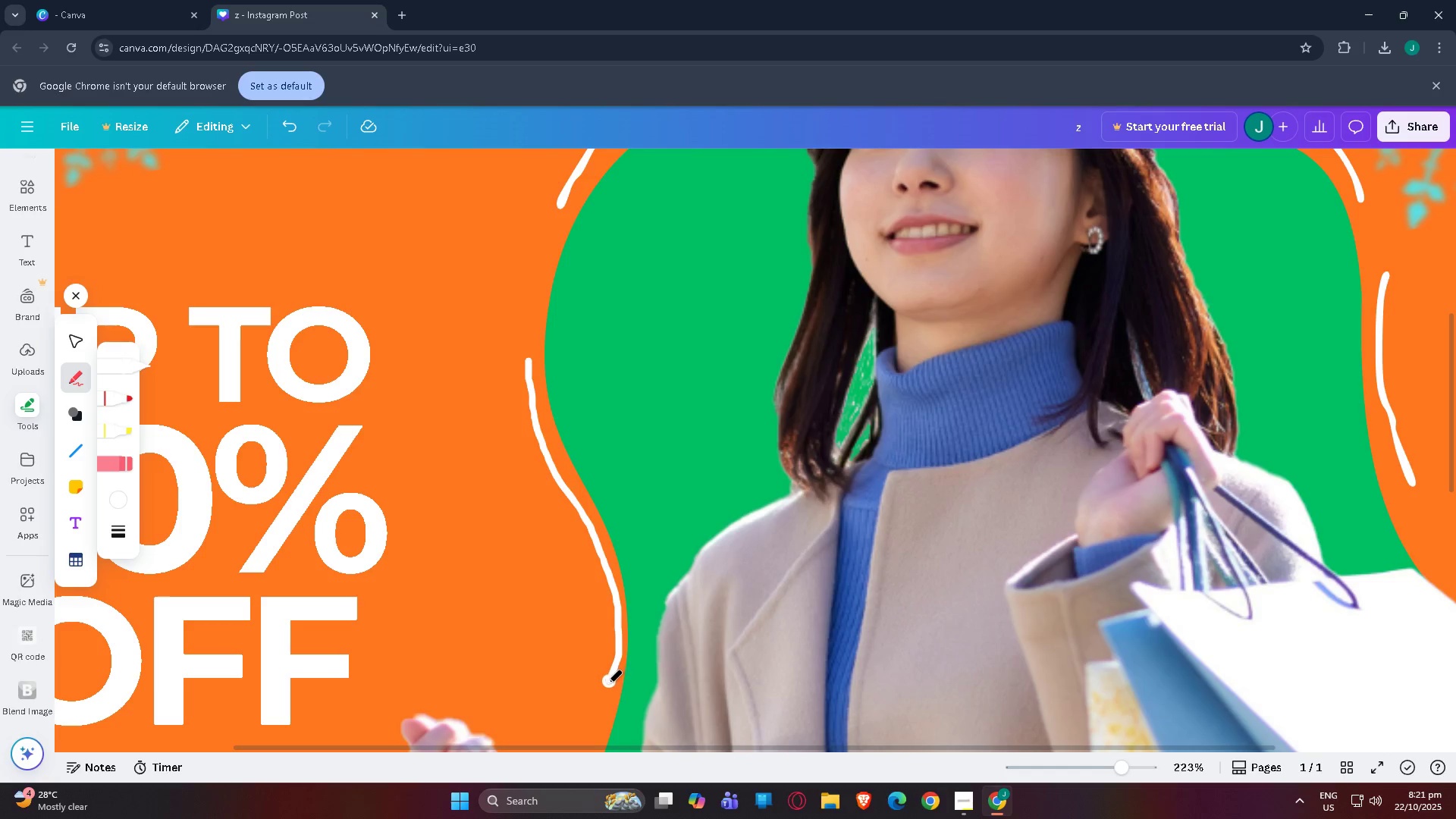 
scroll: coordinate [760, 529], scroll_direction: down, amount: 3.0
 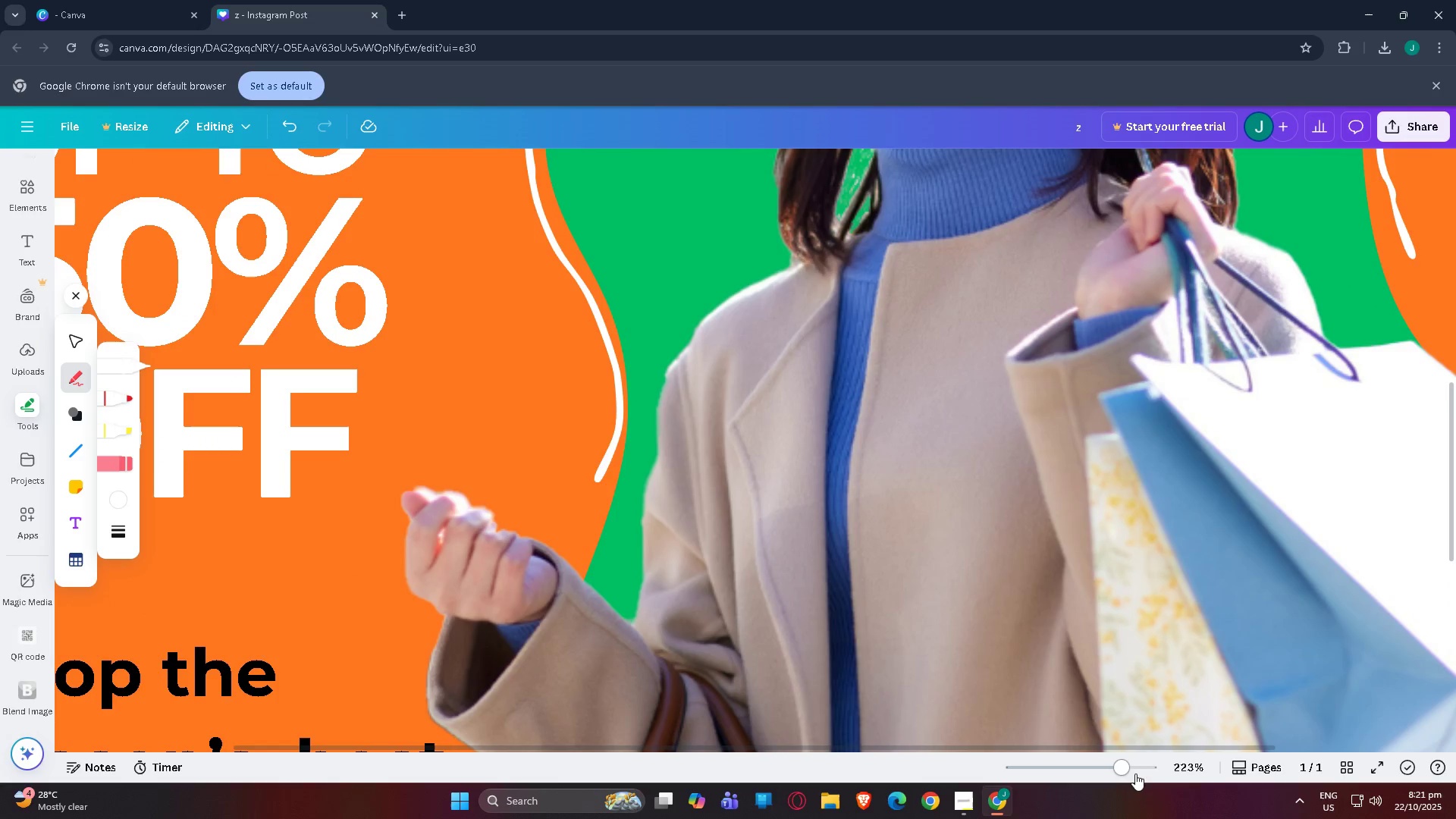 
left_click_drag(start_coordinate=[1125, 772], to_coordinate=[1081, 771])
 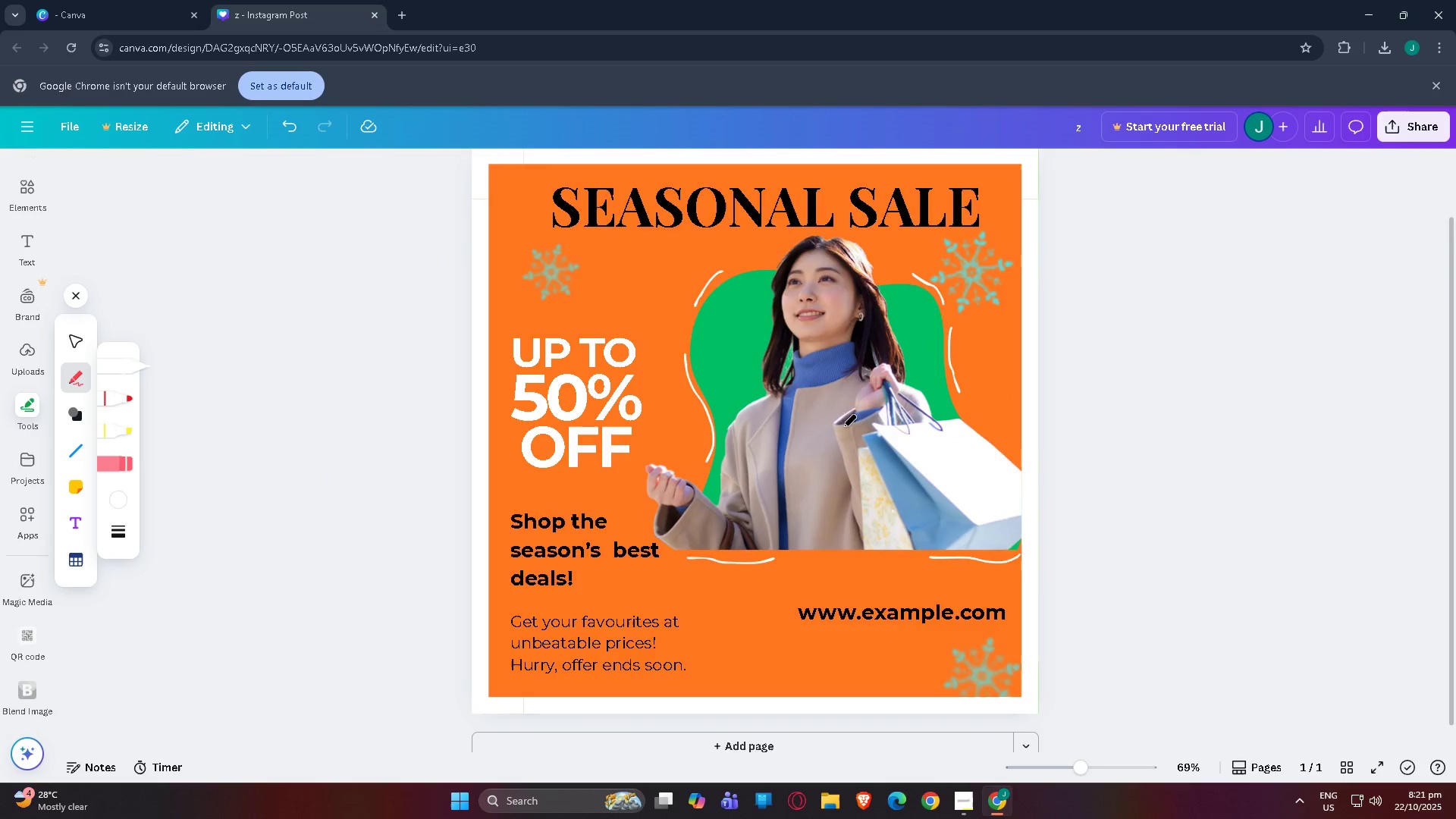 
scroll: coordinate [816, 394], scroll_direction: up, amount: 3.0
 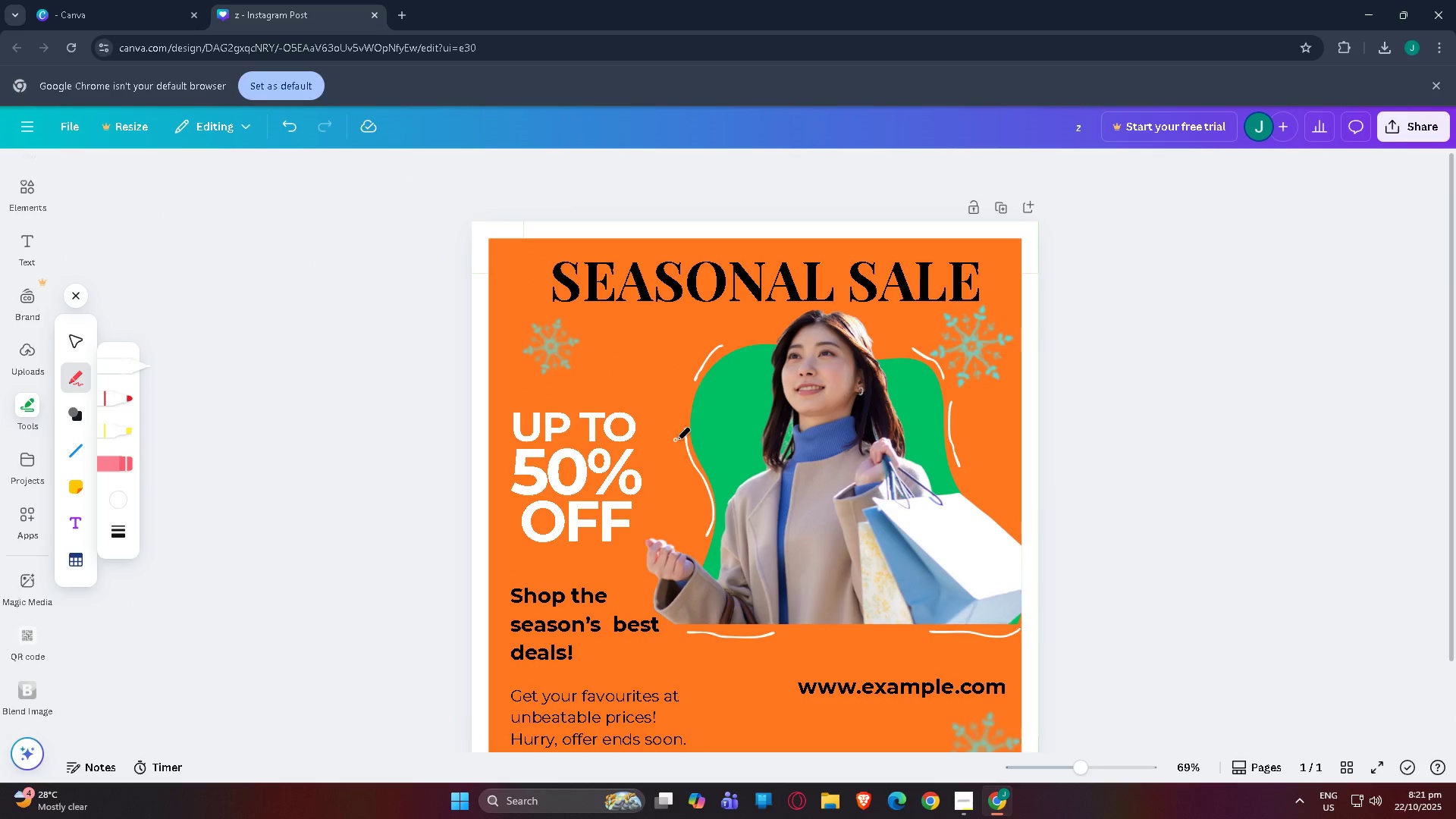 
left_click_drag(start_coordinate=[677, 446], to_coordinate=[701, 521])
 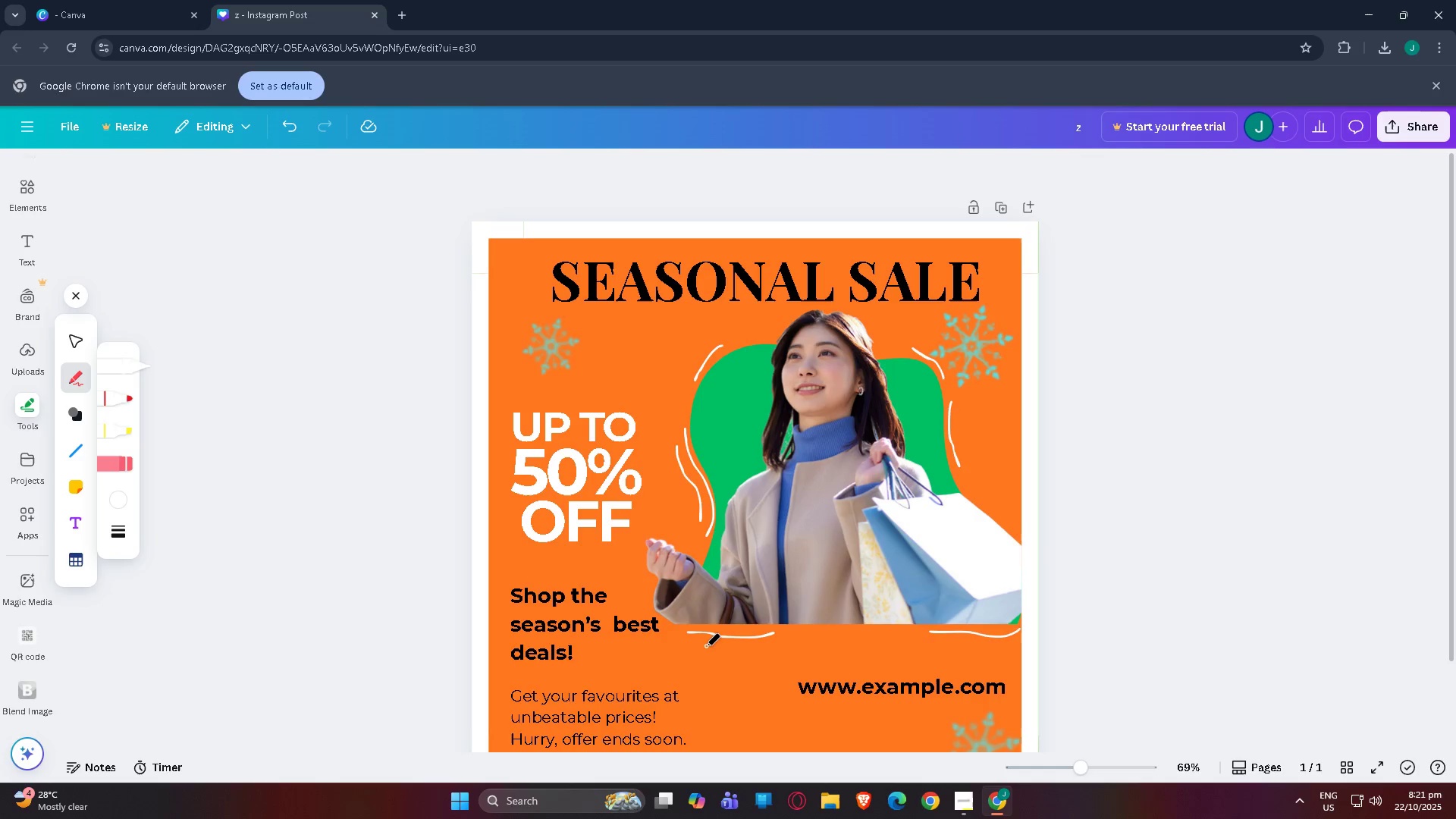 
left_click_drag(start_coordinate=[703, 645], to_coordinate=[759, 651])
 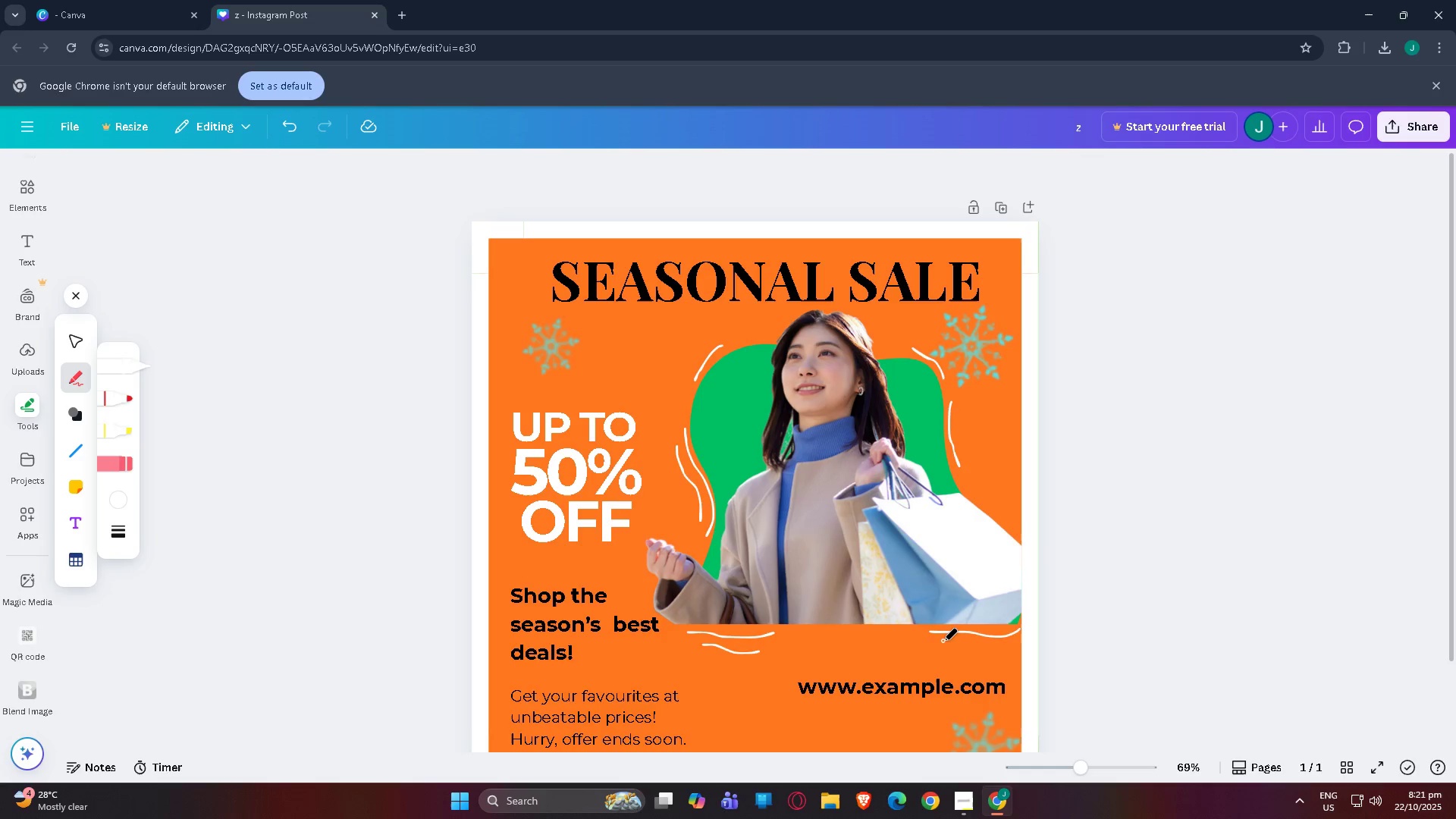 
left_click_drag(start_coordinate=[943, 641], to_coordinate=[1006, 645])
 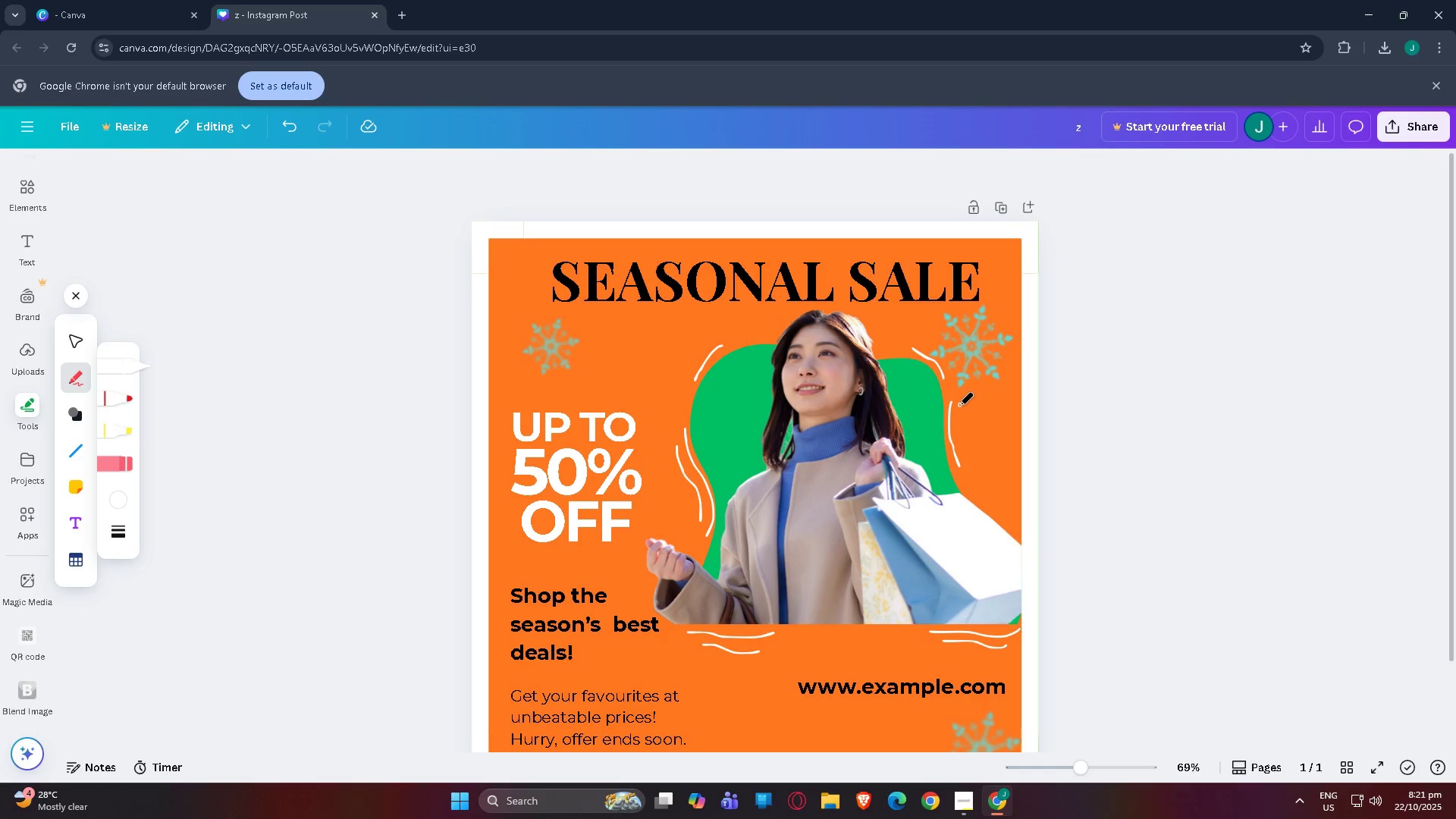 
left_click_drag(start_coordinate=[959, 406], to_coordinate=[964, 447])
 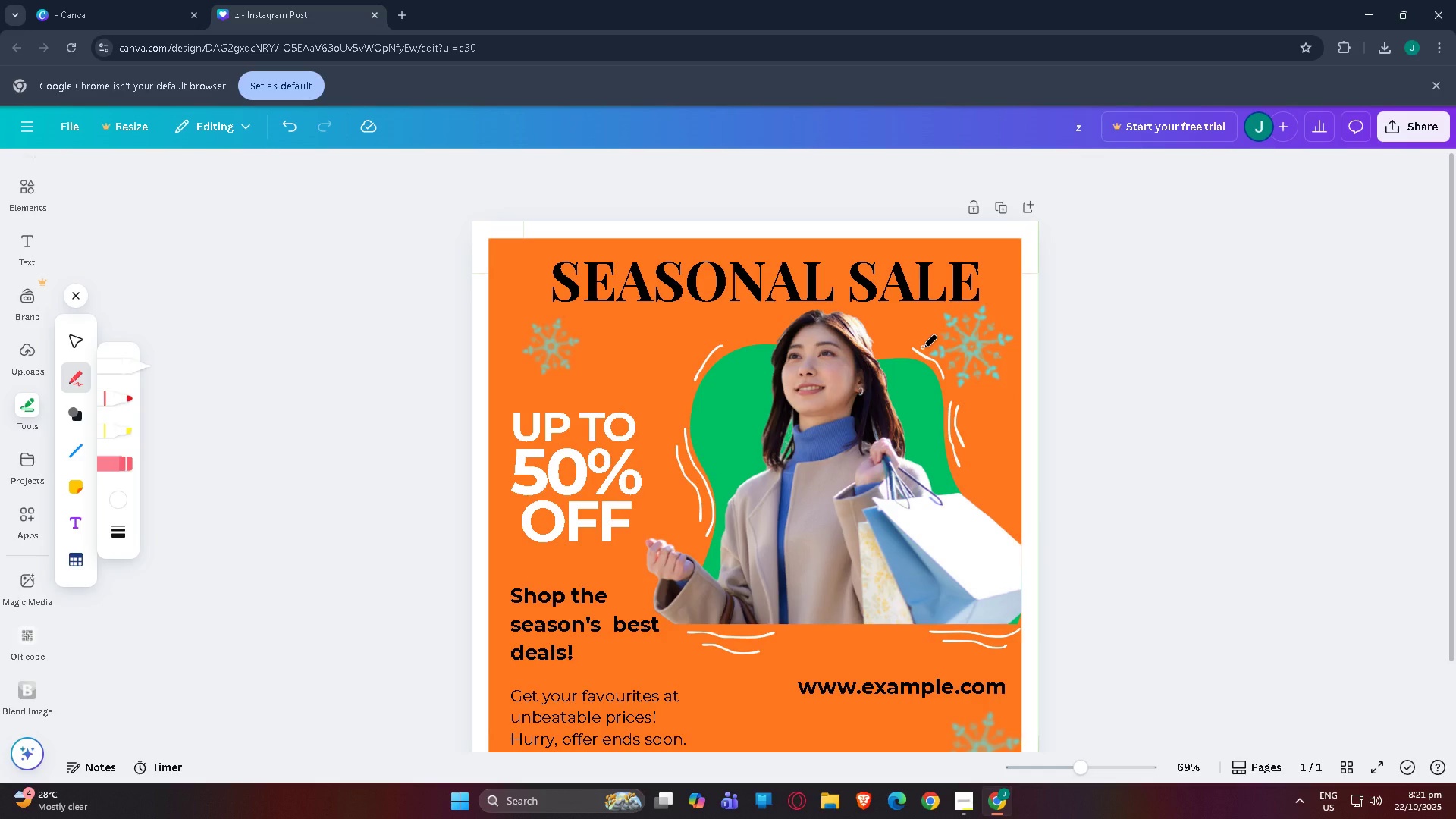 
left_click_drag(start_coordinate=[923, 347], to_coordinate=[930, 351])
 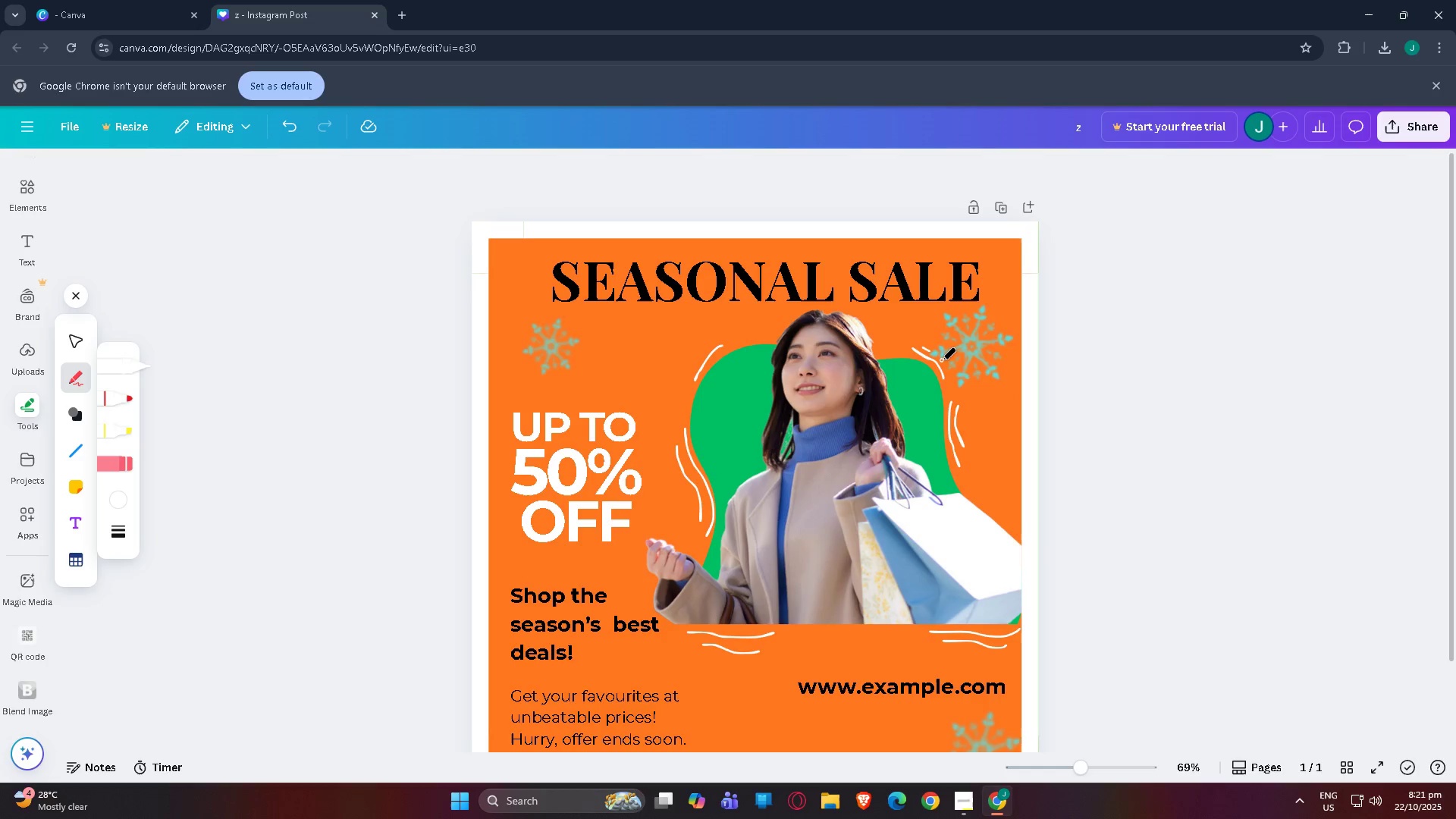 
left_click_drag(start_coordinate=[942, 360], to_coordinate=[948, 371])
 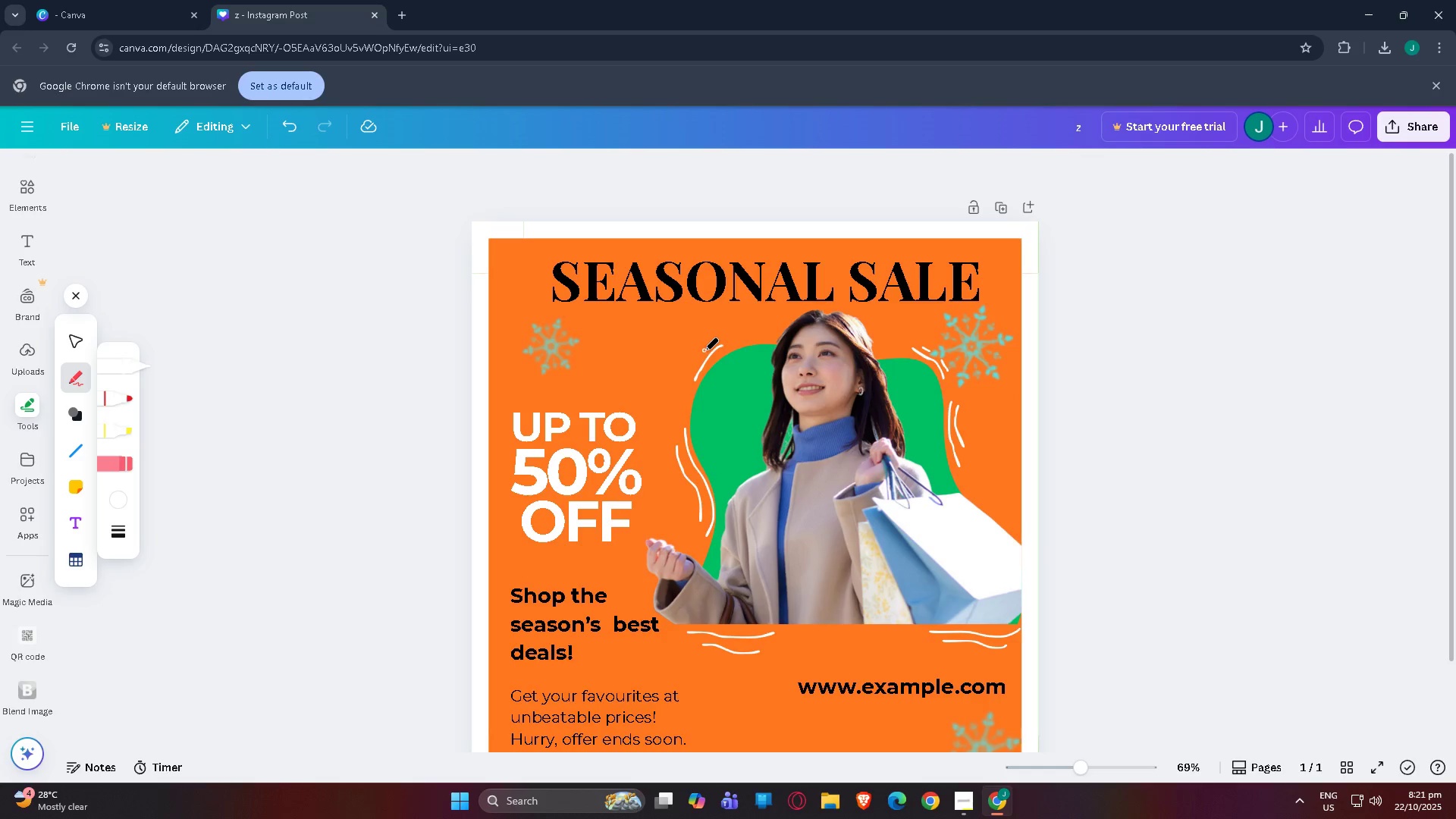 
left_click_drag(start_coordinate=[707, 349], to_coordinate=[698, 362])
 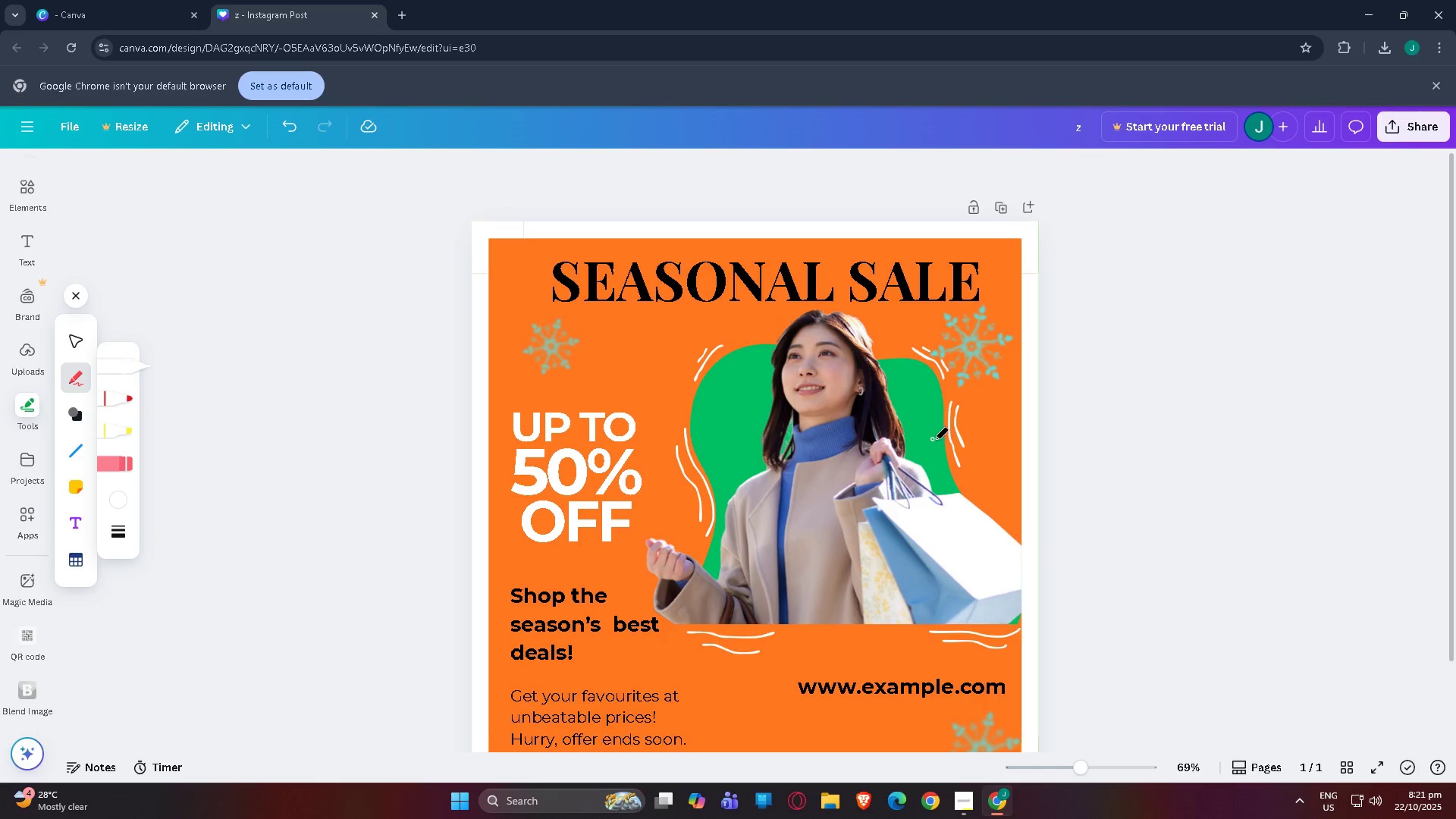 
scroll: coordinate [933, 589], scroll_direction: down, amount: 4.0
 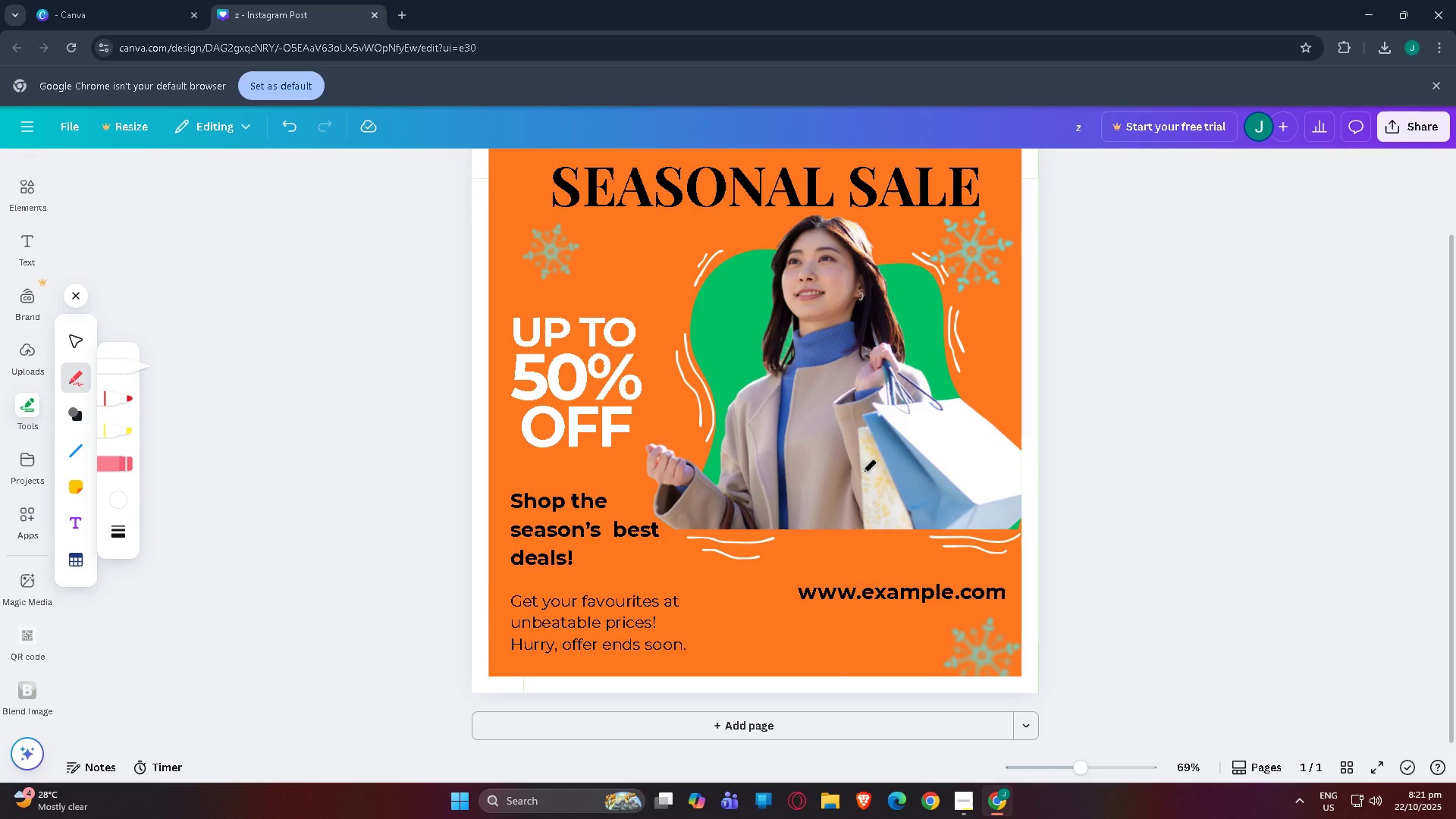 